 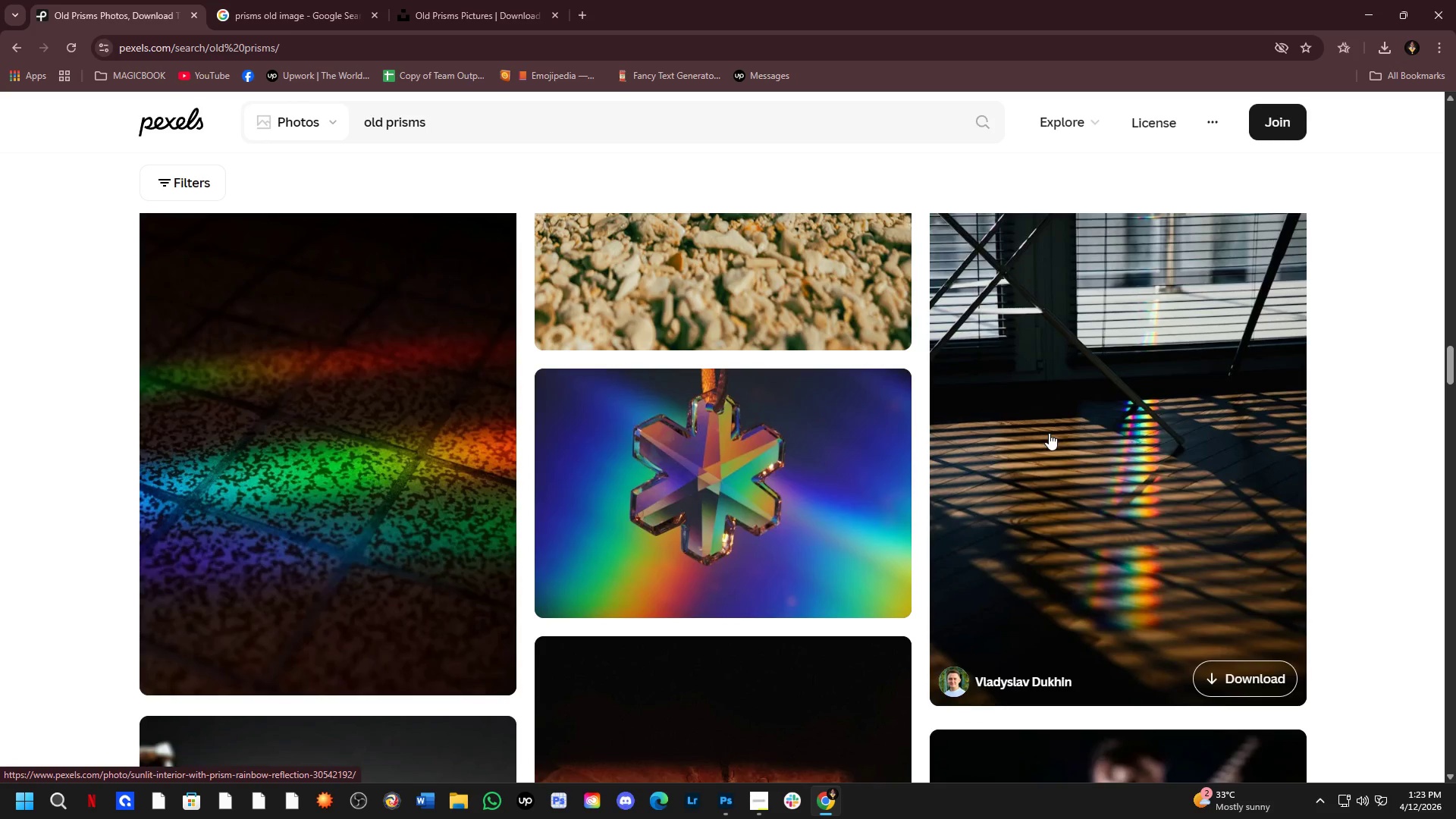 
scroll: coordinate [1100, 400], scroll_direction: down, amount: 3.0
 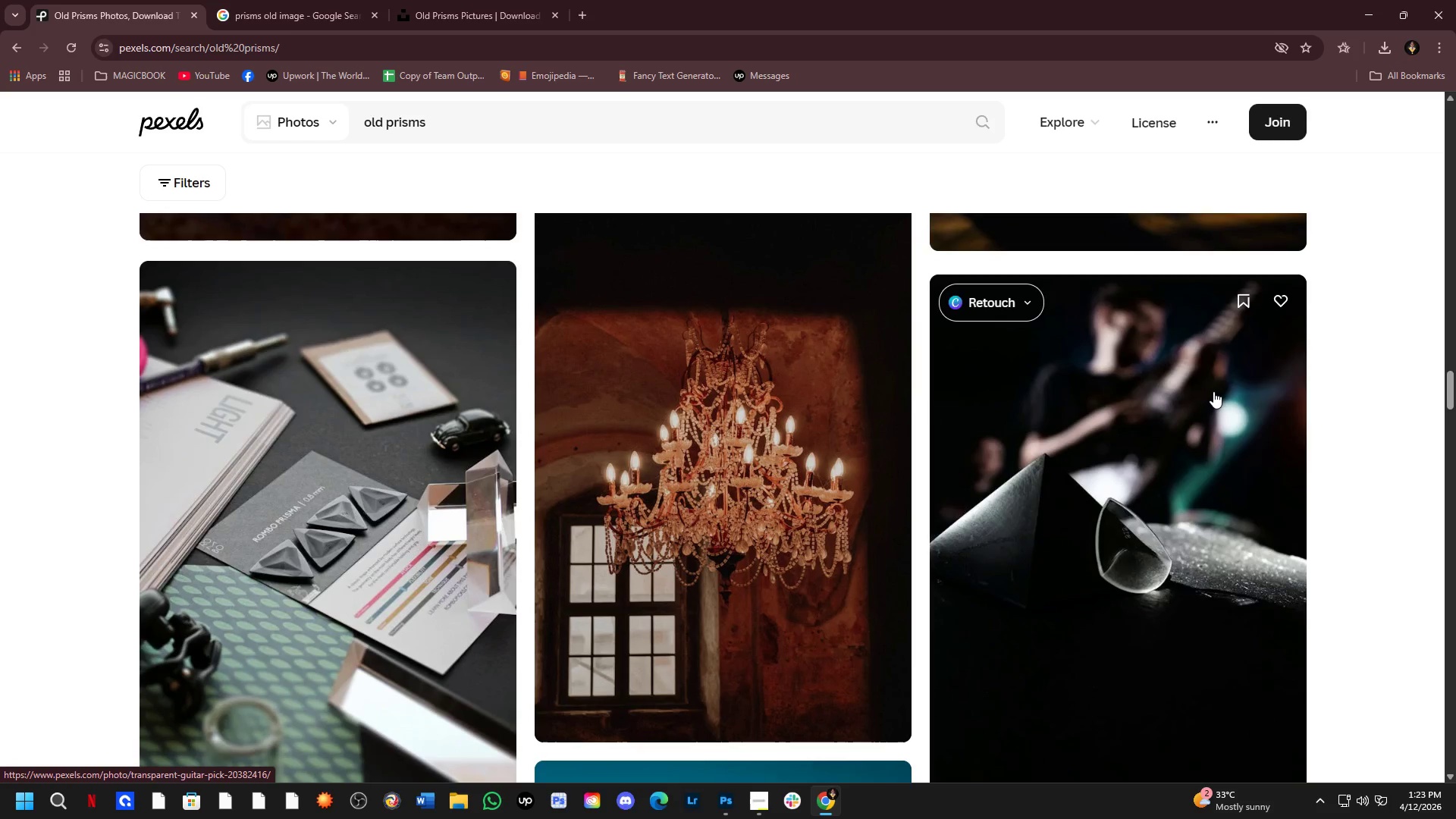 
wait(5.15)
 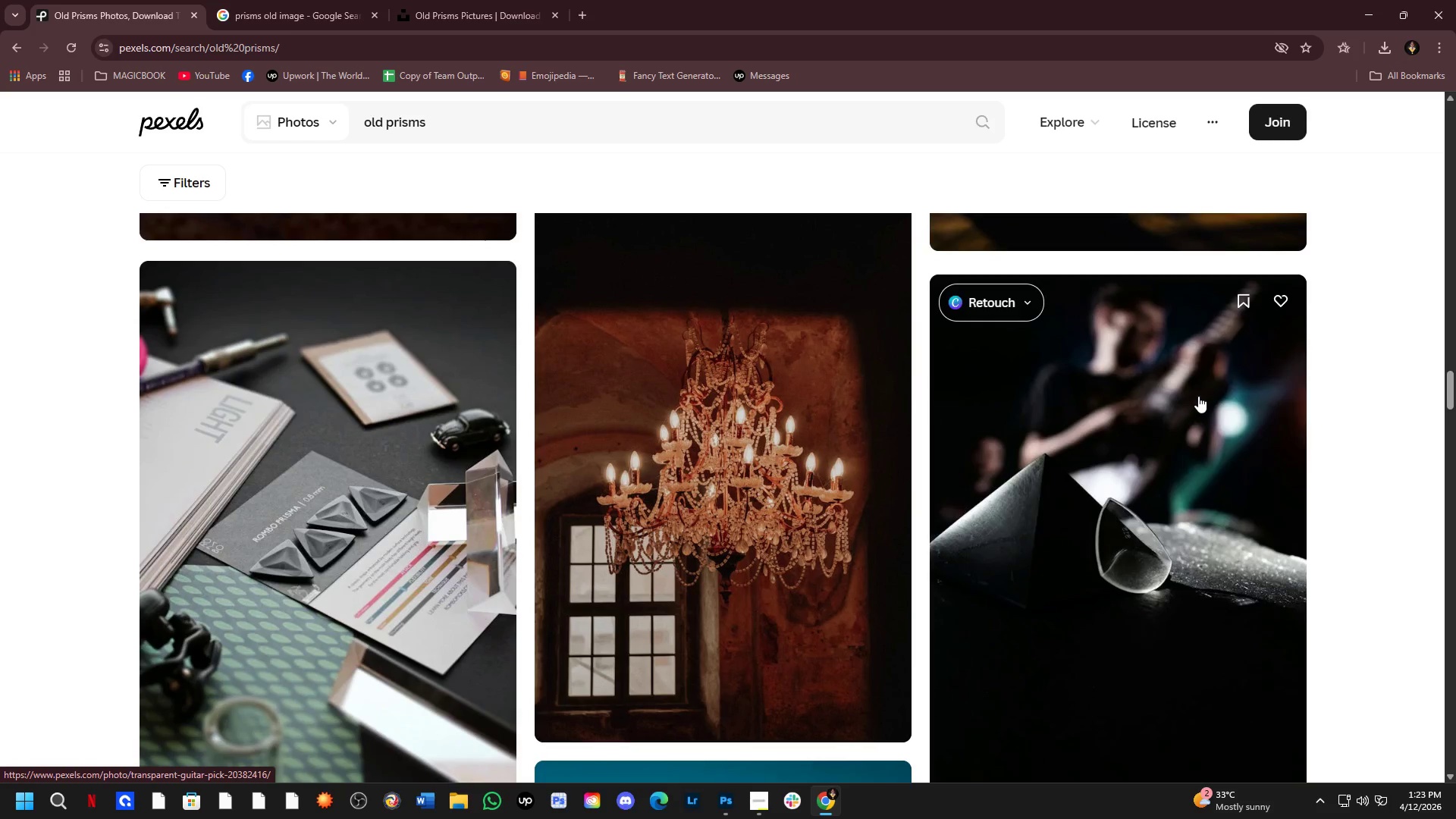 
scroll: coordinate [1241, 414], scroll_direction: down, amount: 9.0
 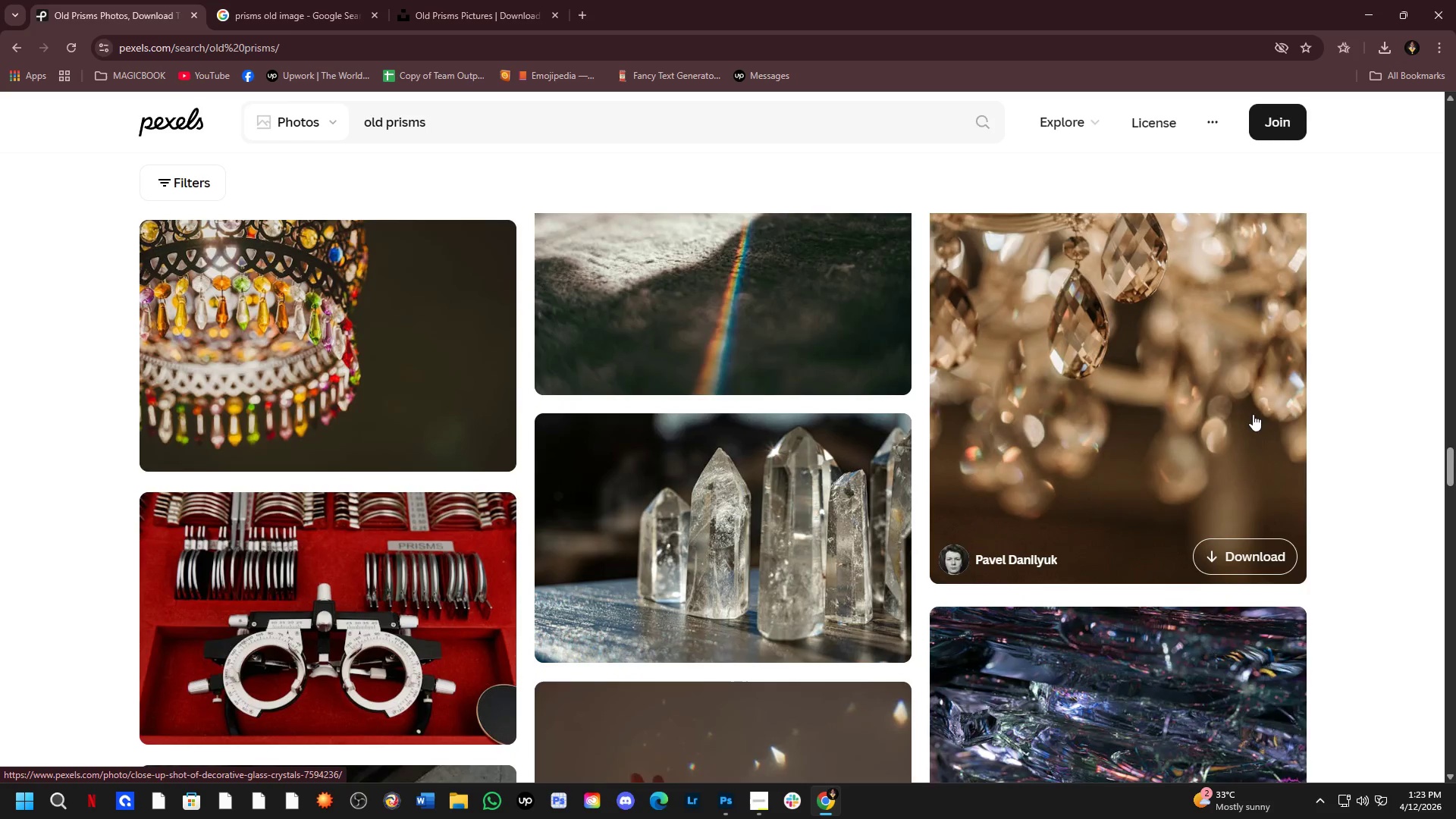 
scroll: coordinate [1243, 435], scroll_direction: down, amount: 2.0
 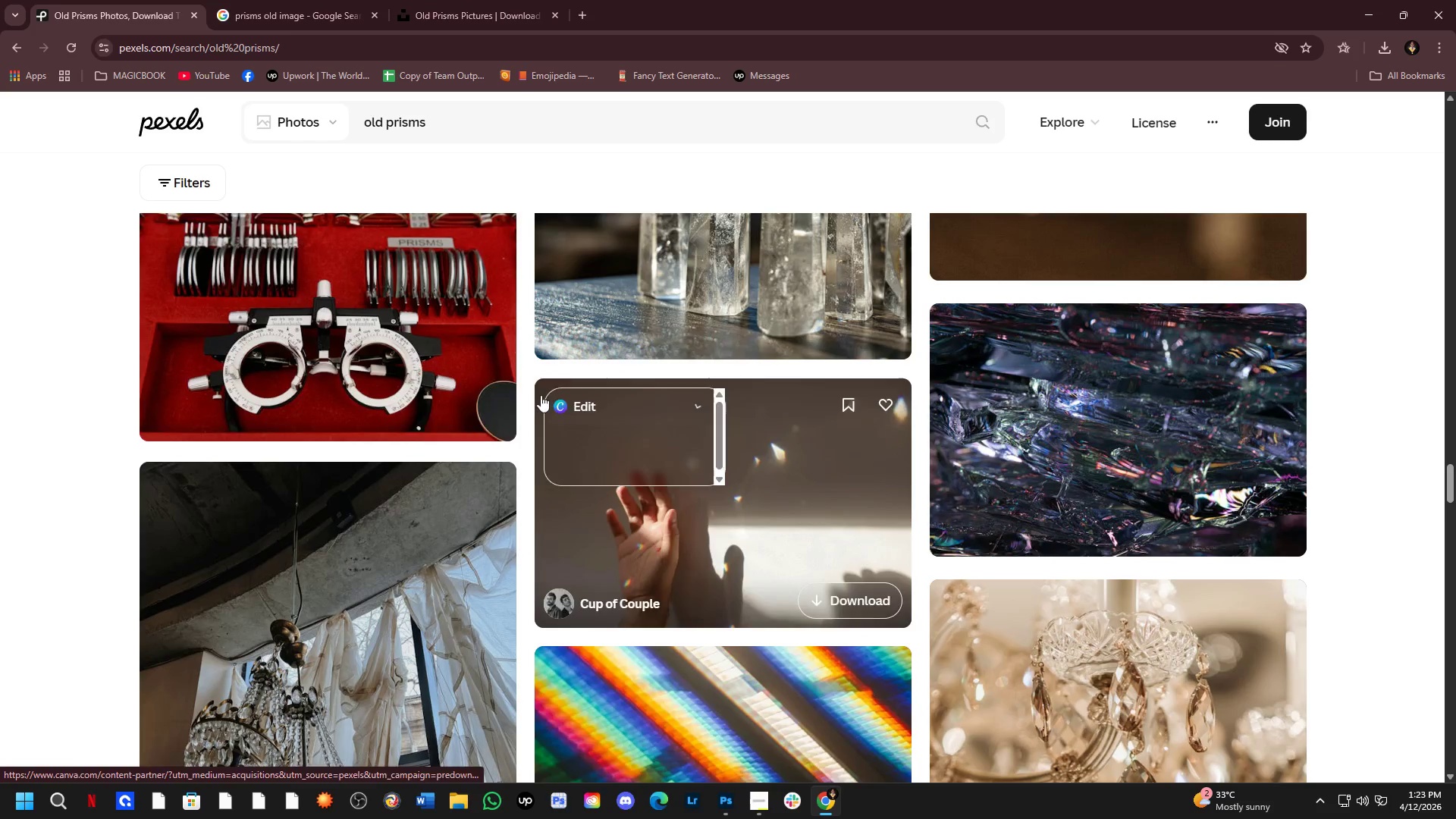 
left_click([475, 361])
 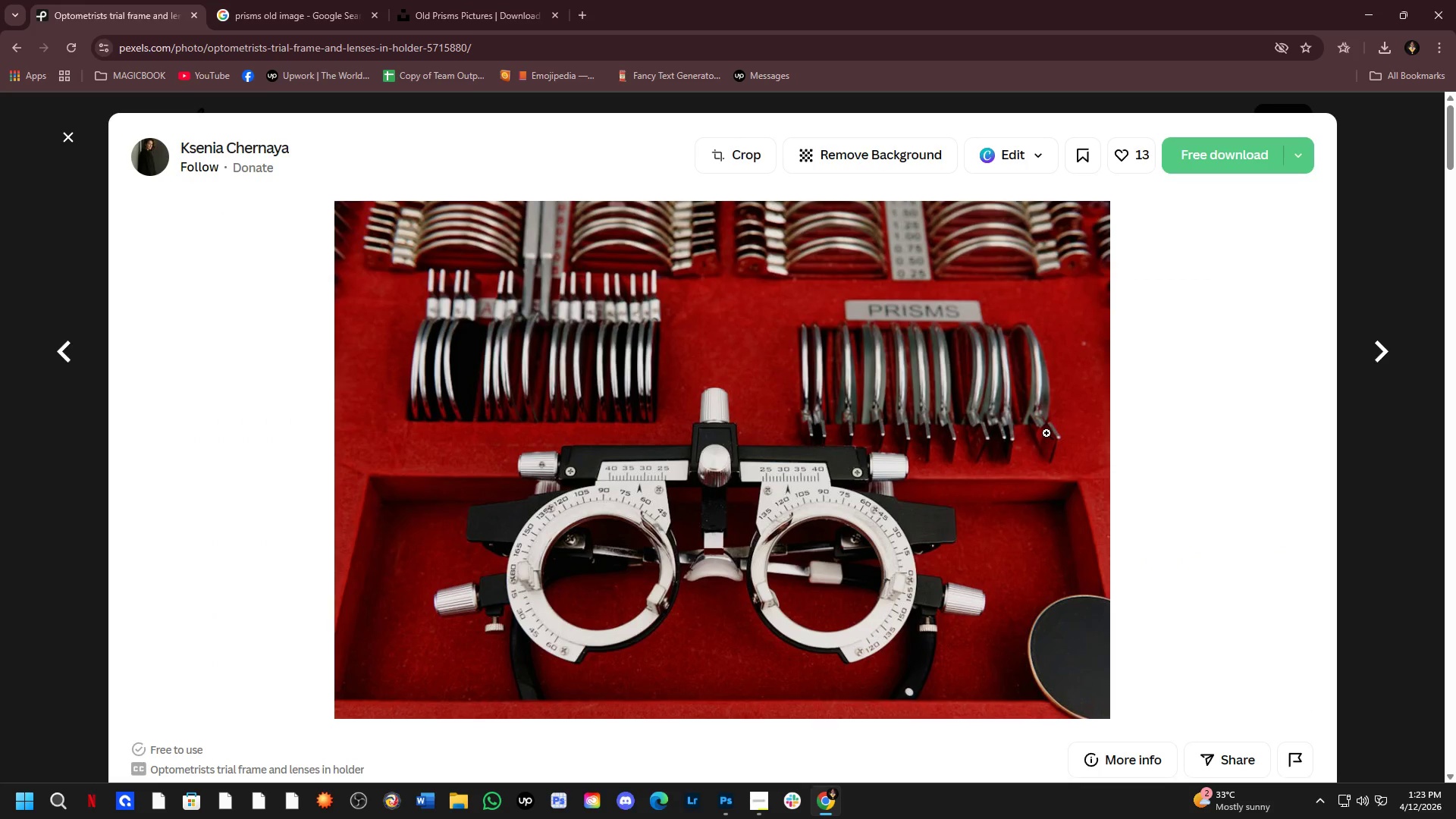 
scroll: coordinate [816, 448], scroll_direction: down, amount: 12.0
 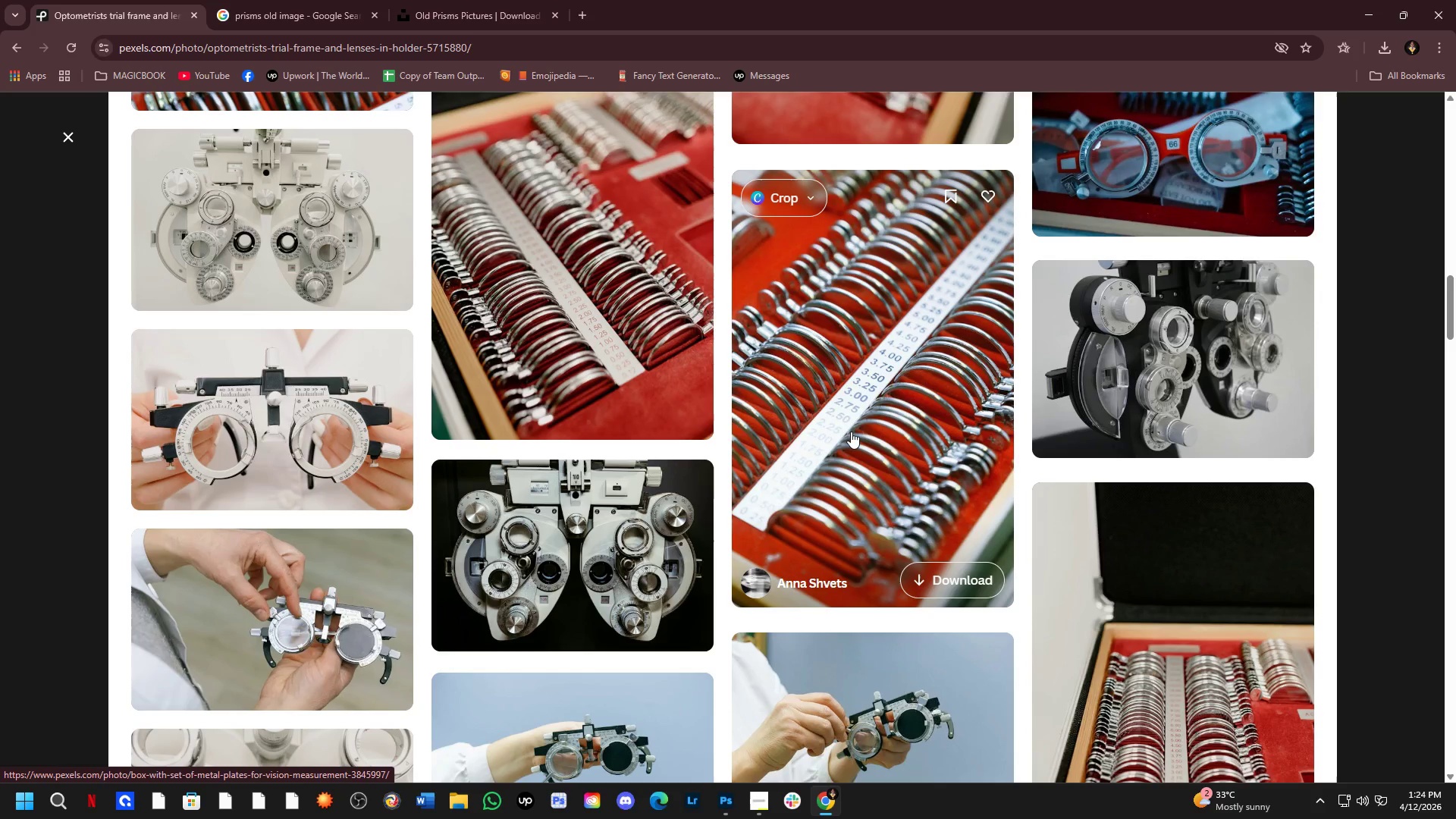 
scroll: coordinate [612, 385], scroll_direction: up, amount: 6.0
 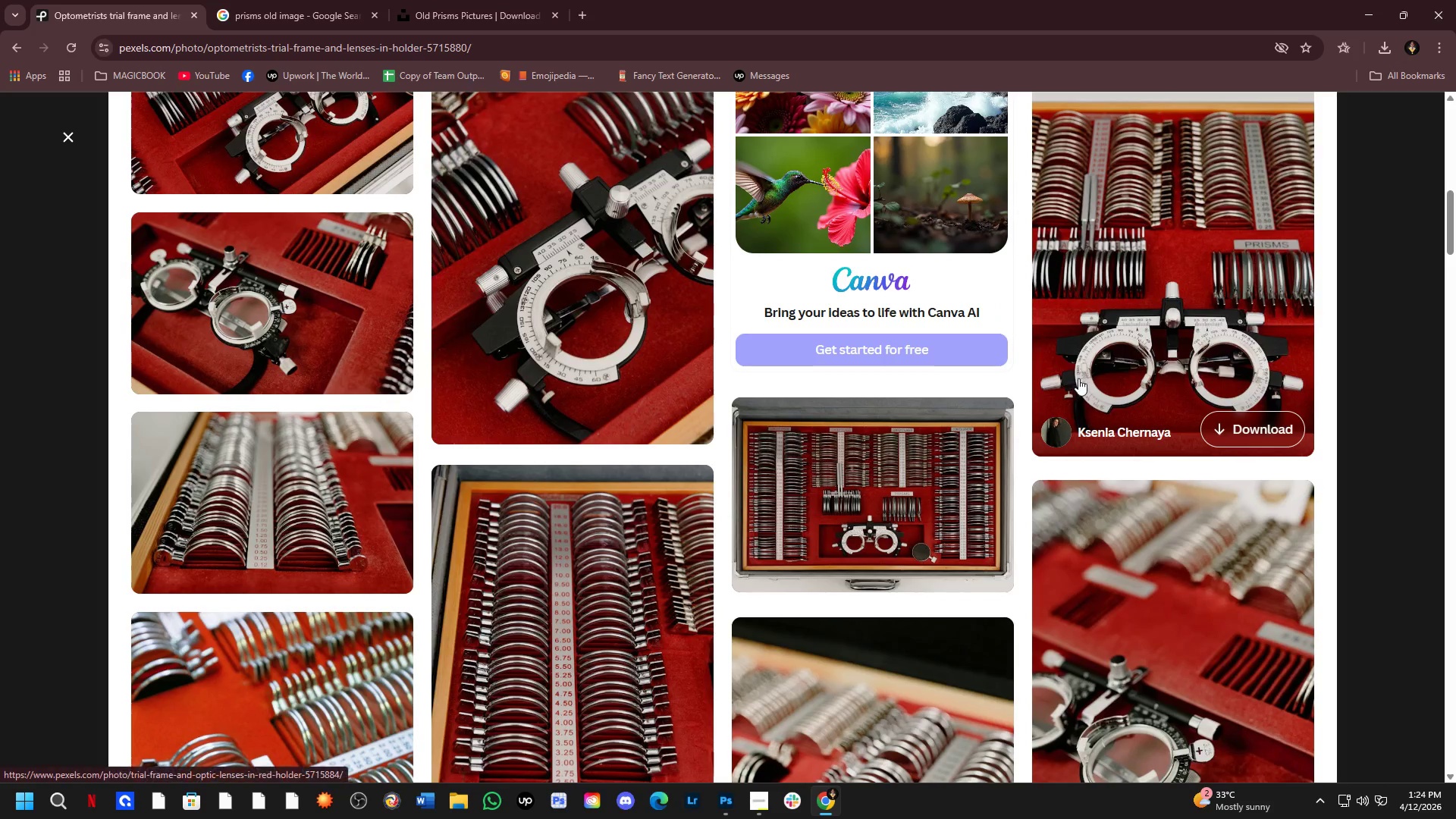 
scroll: coordinate [1048, 421], scroll_direction: down, amount: 5.0
 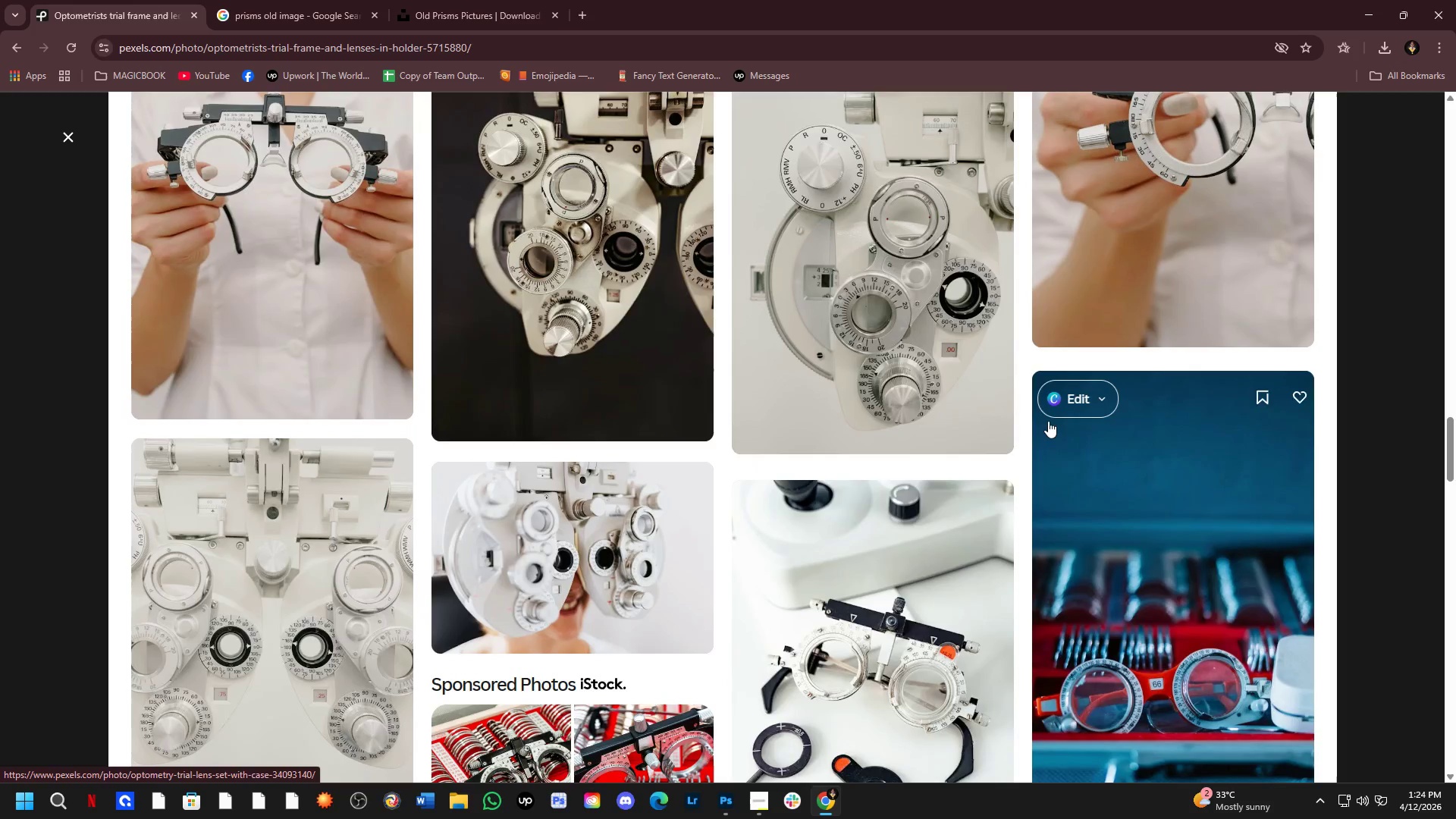 
scroll: coordinate [1050, 406], scroll_direction: up, amount: 22.0
 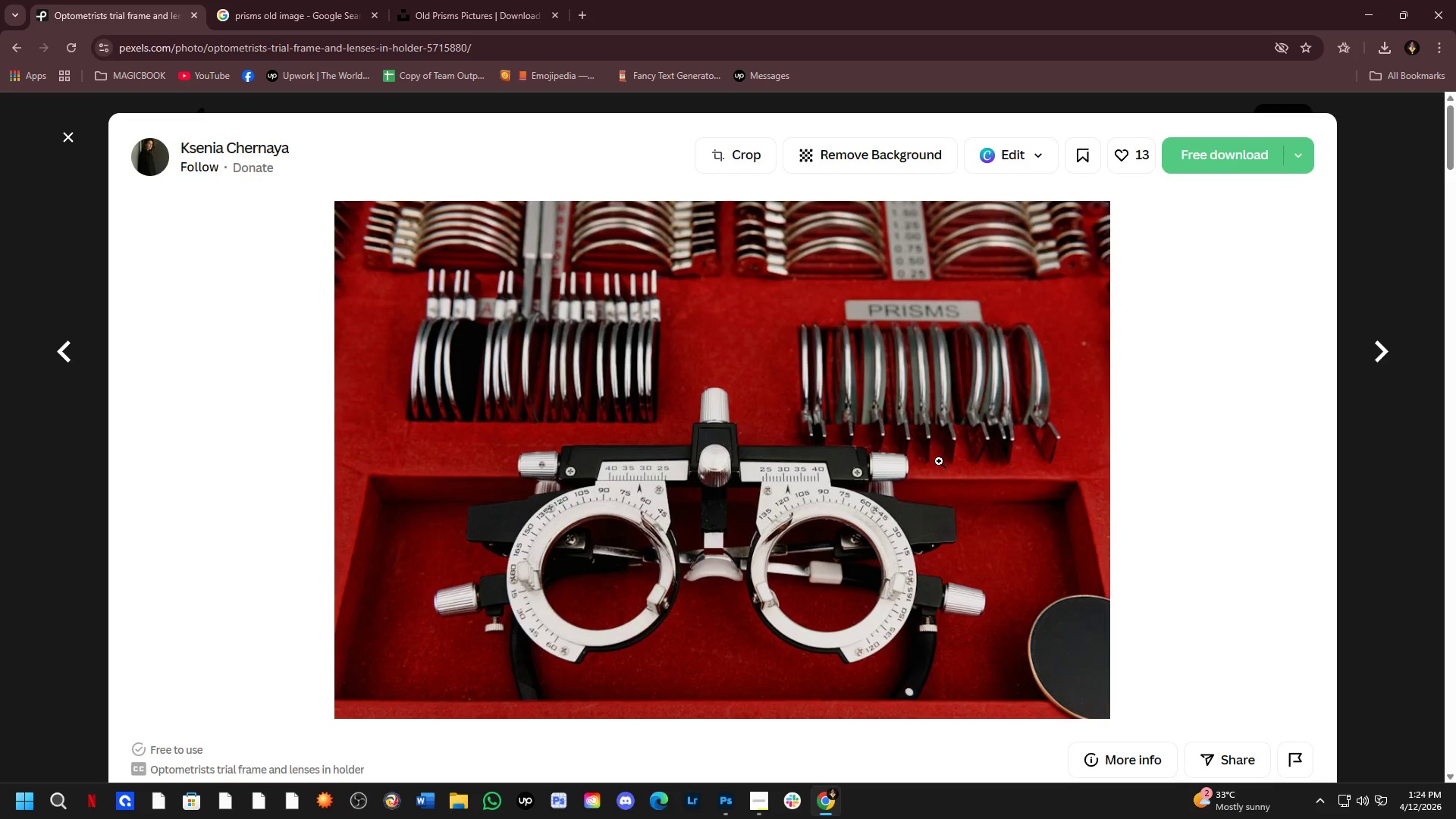 
wait(7.72)
 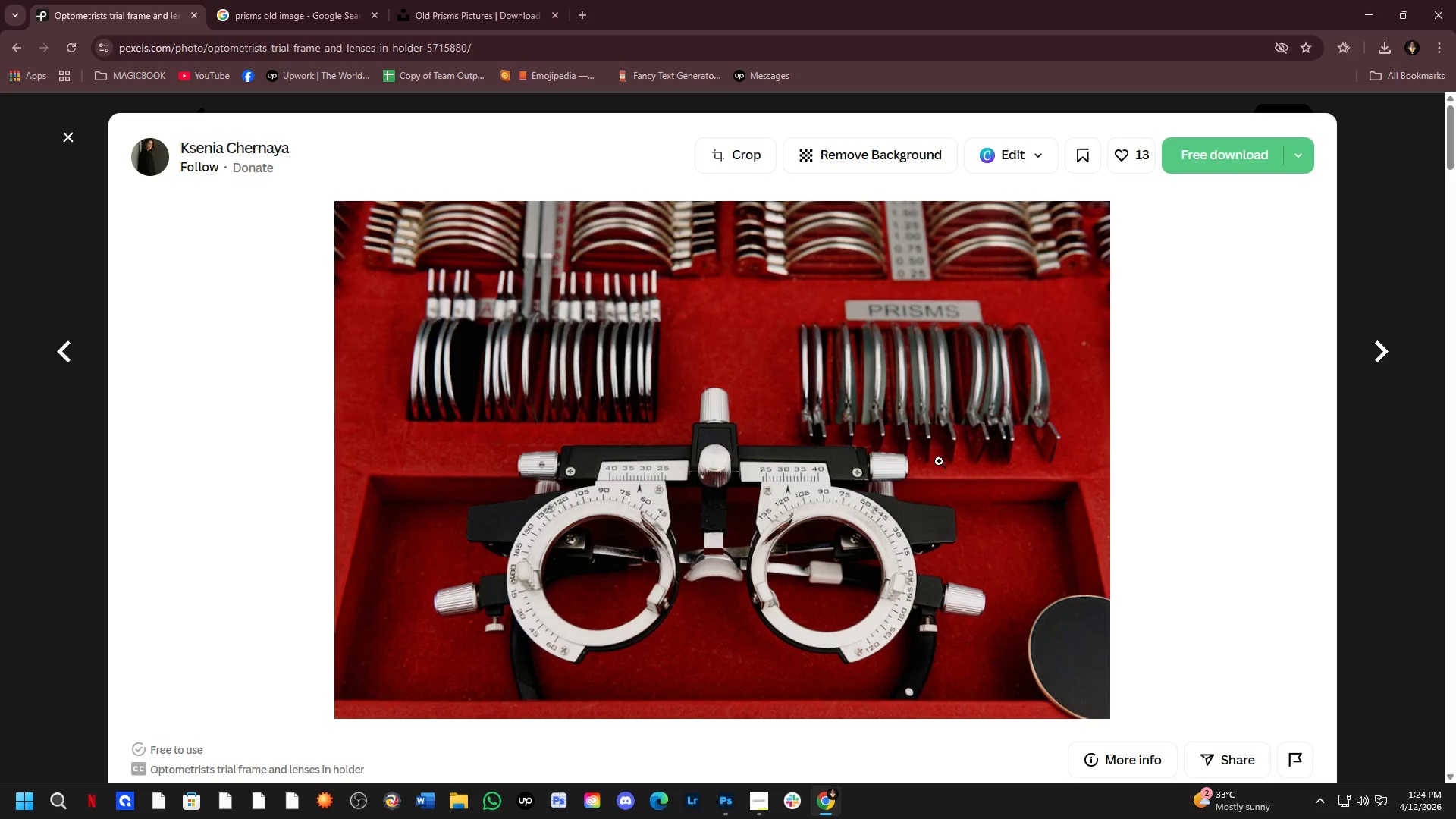 
left_click([1193, 145])
 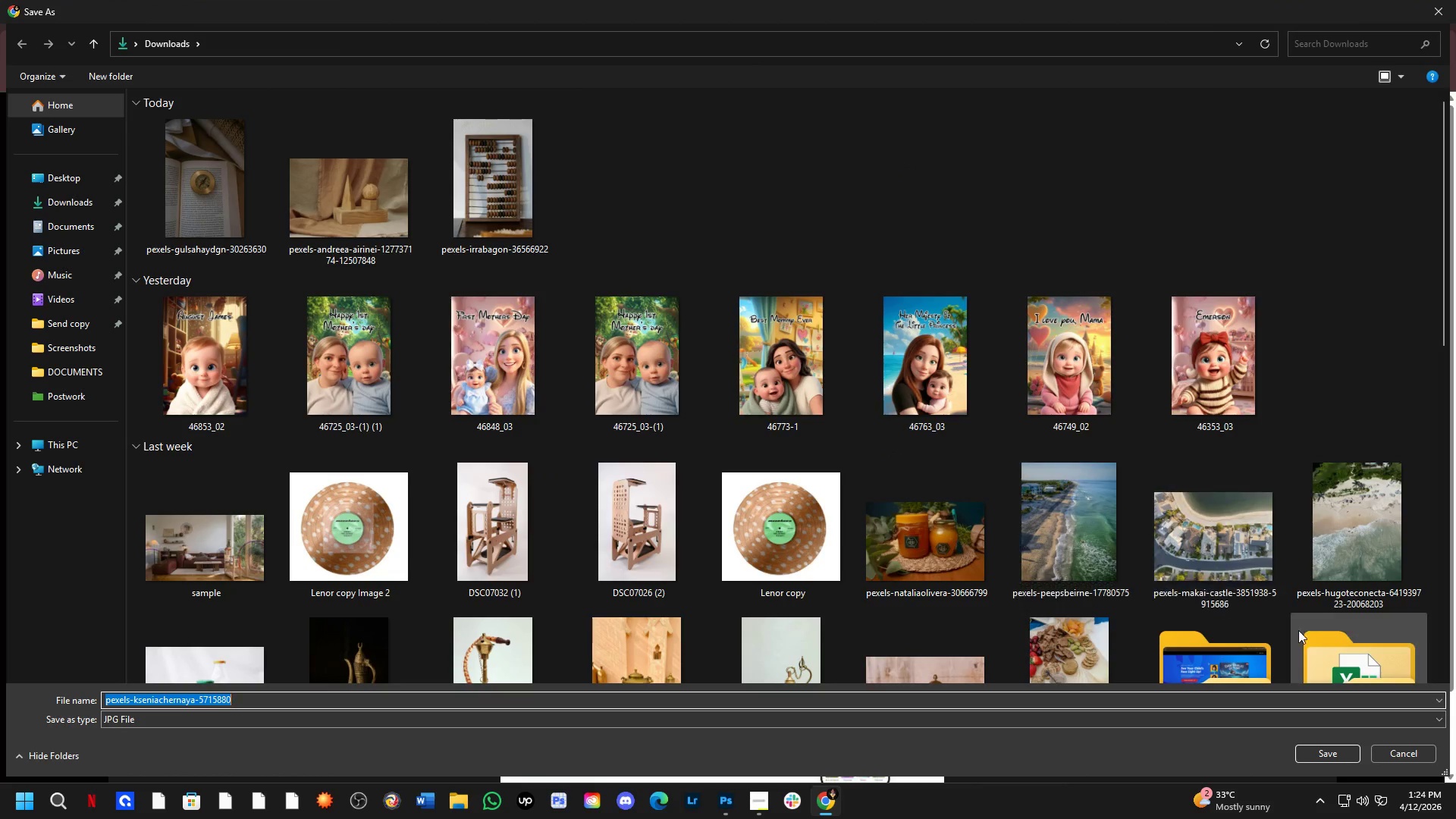 
left_click([1328, 747])
 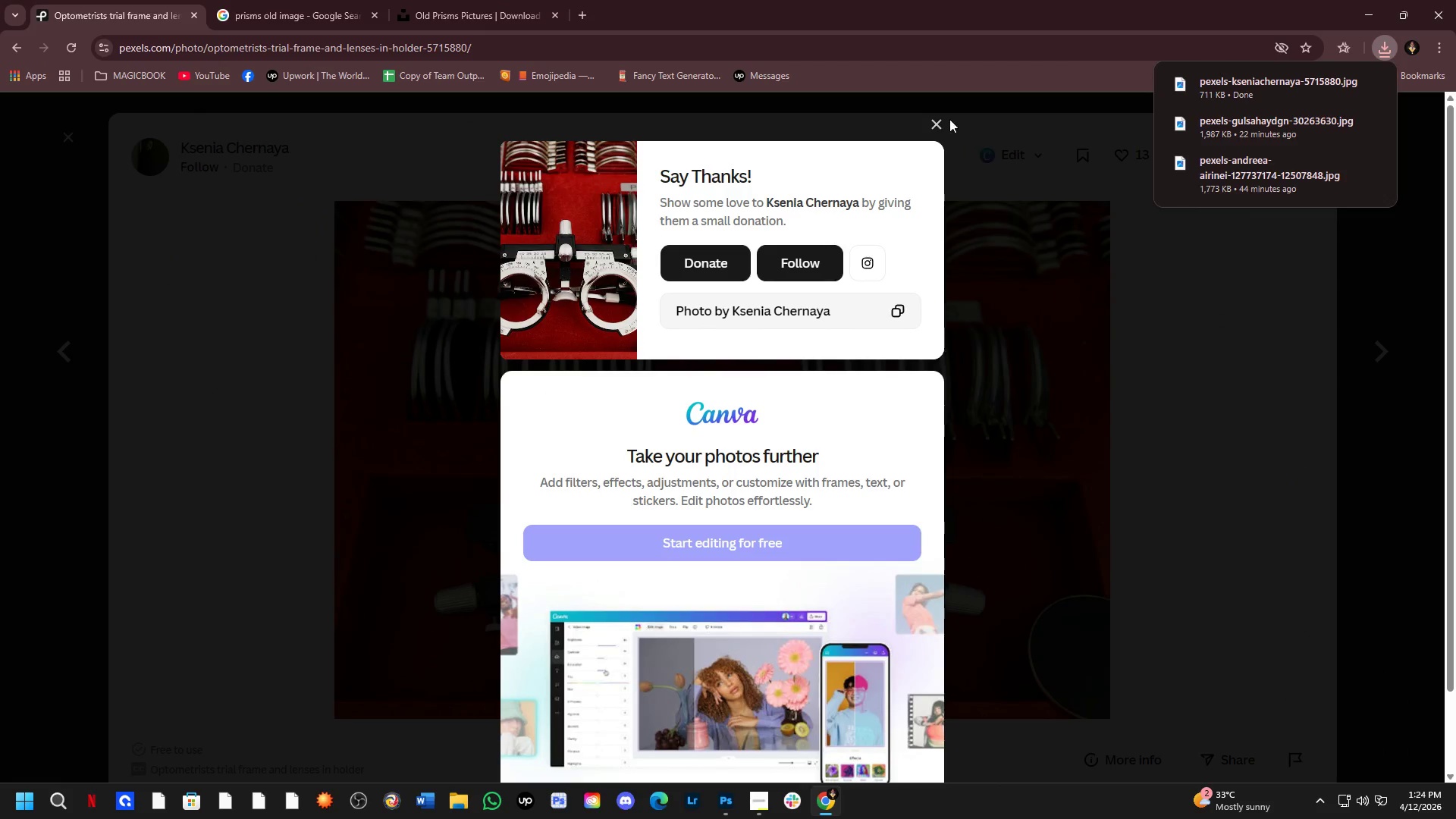 
left_click([936, 119])
 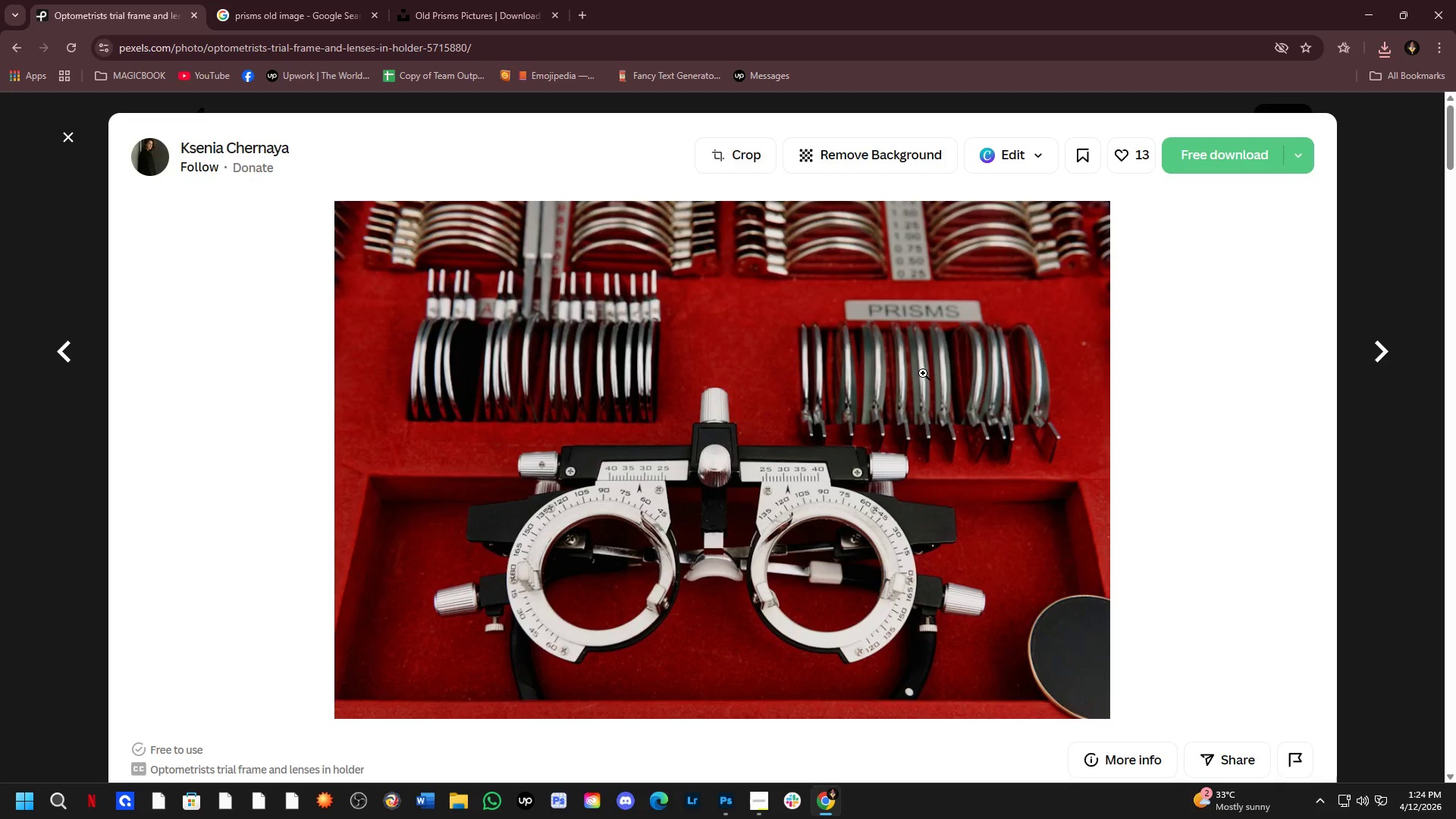 
scroll: coordinate [905, 487], scroll_direction: down, amount: 14.0
 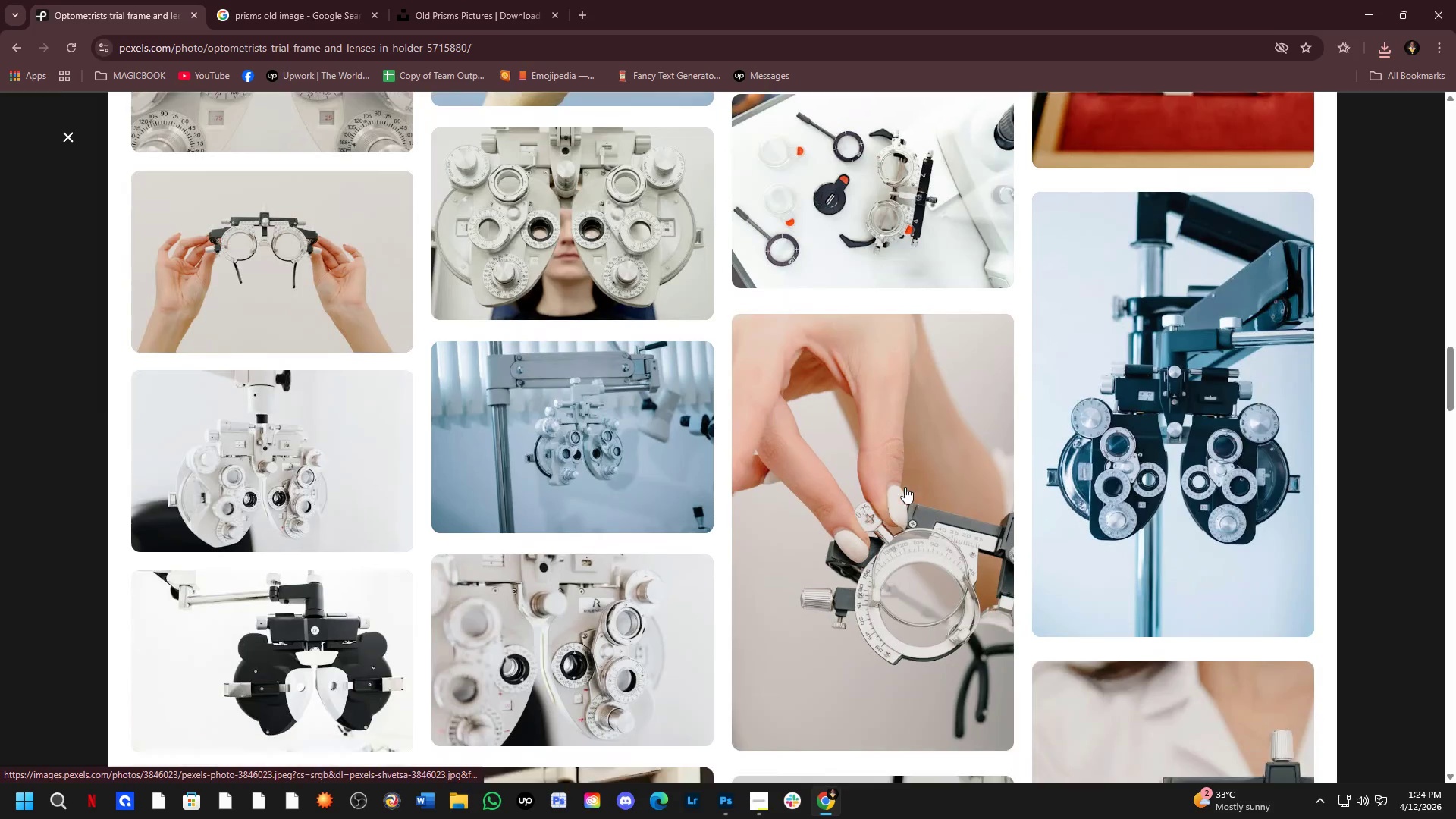 
scroll: coordinate [918, 477], scroll_direction: down, amount: 20.0
 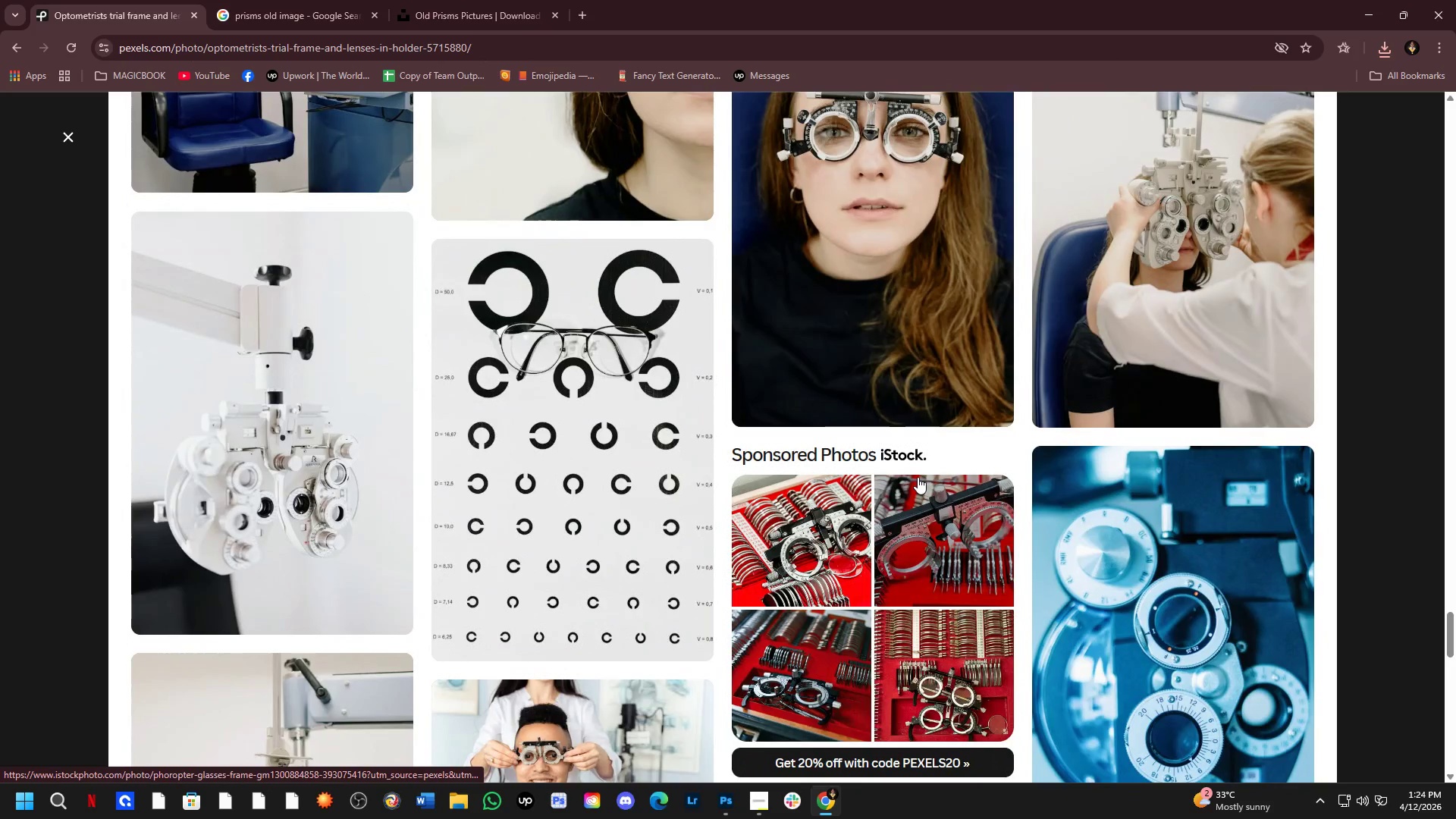 
scroll: coordinate [1132, 518], scroll_direction: down, amount: 12.0
 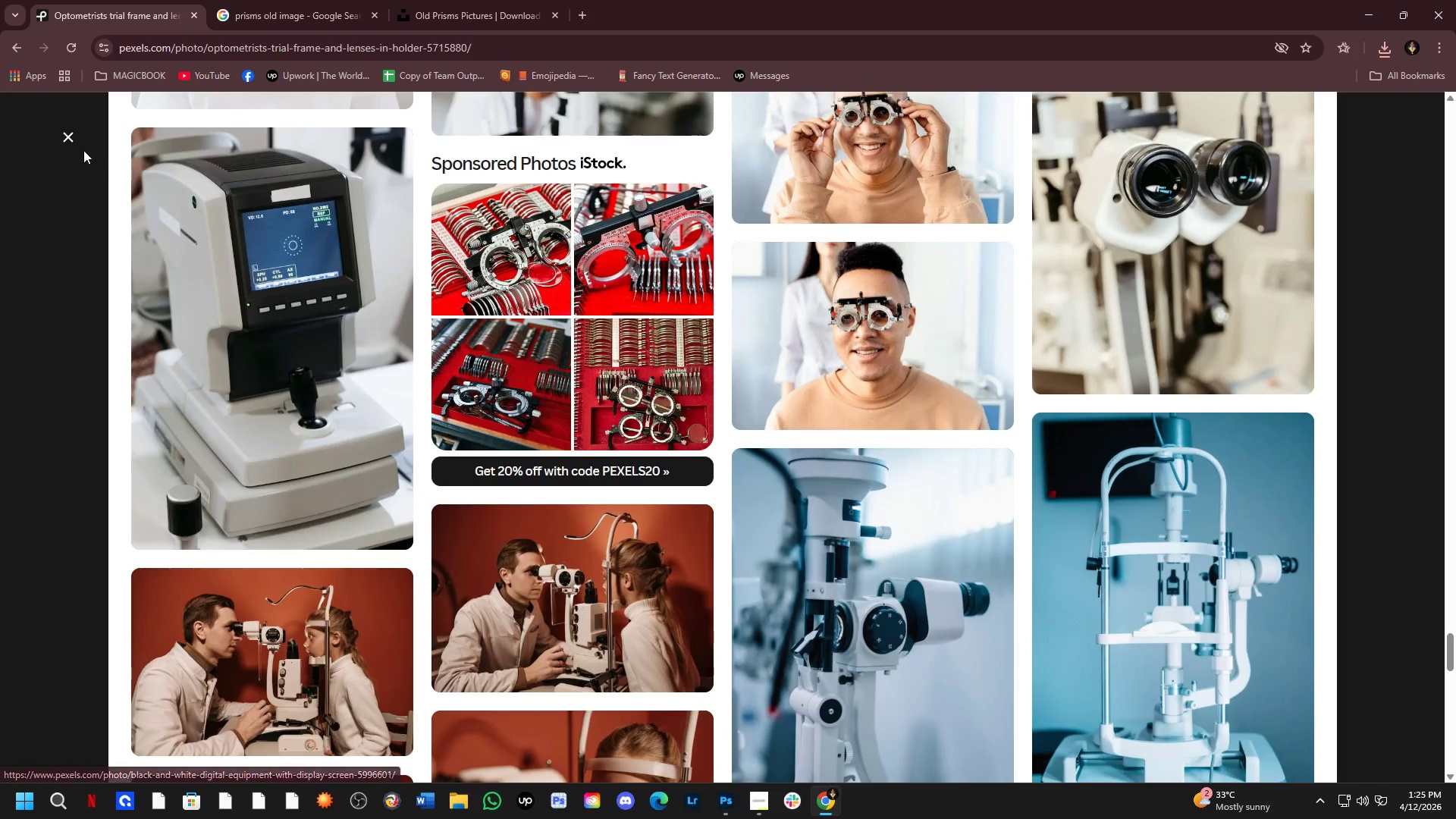 
left_click([70, 133])
 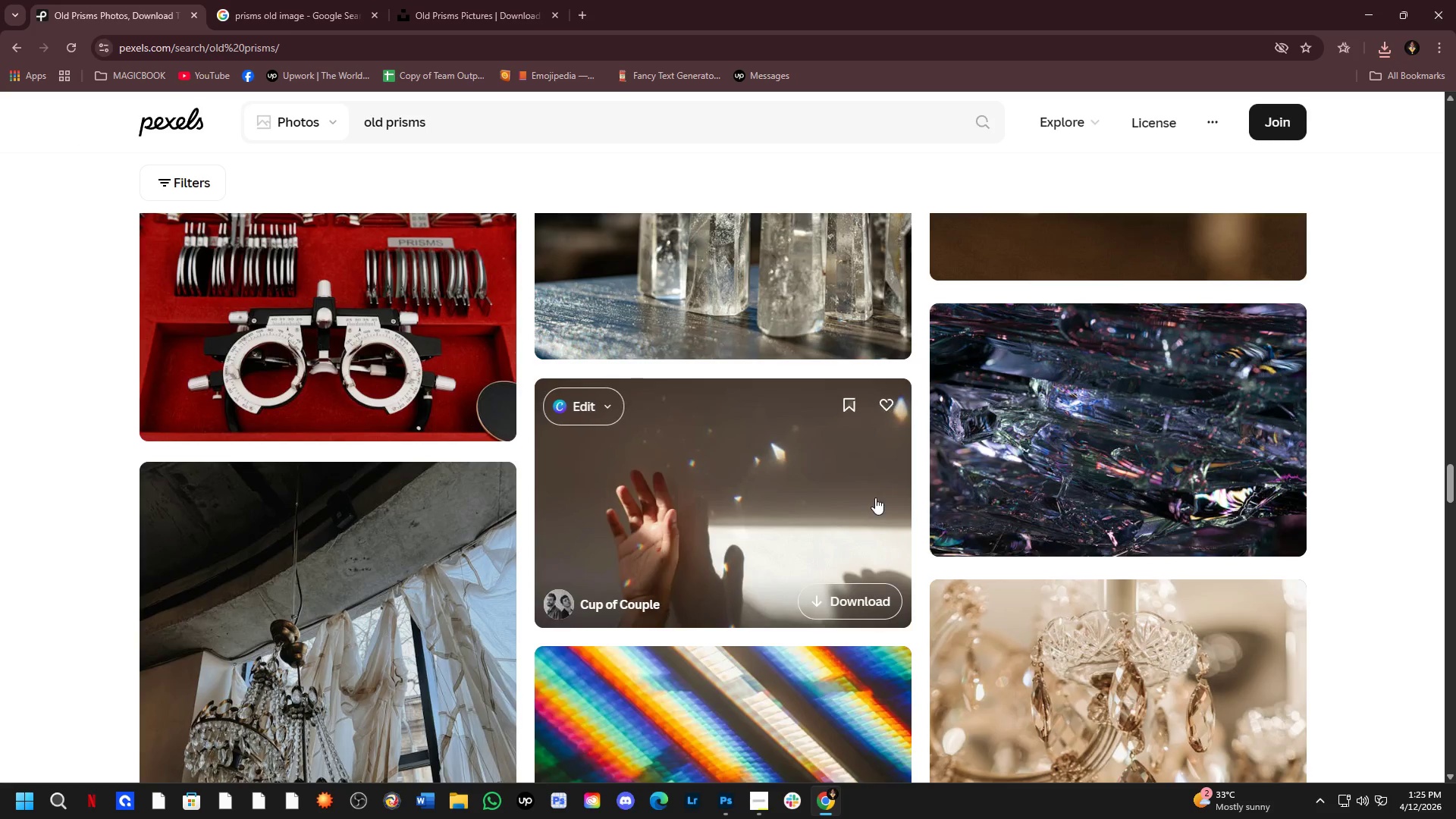 
scroll: coordinate [767, 340], scroll_direction: down, amount: 6.0
 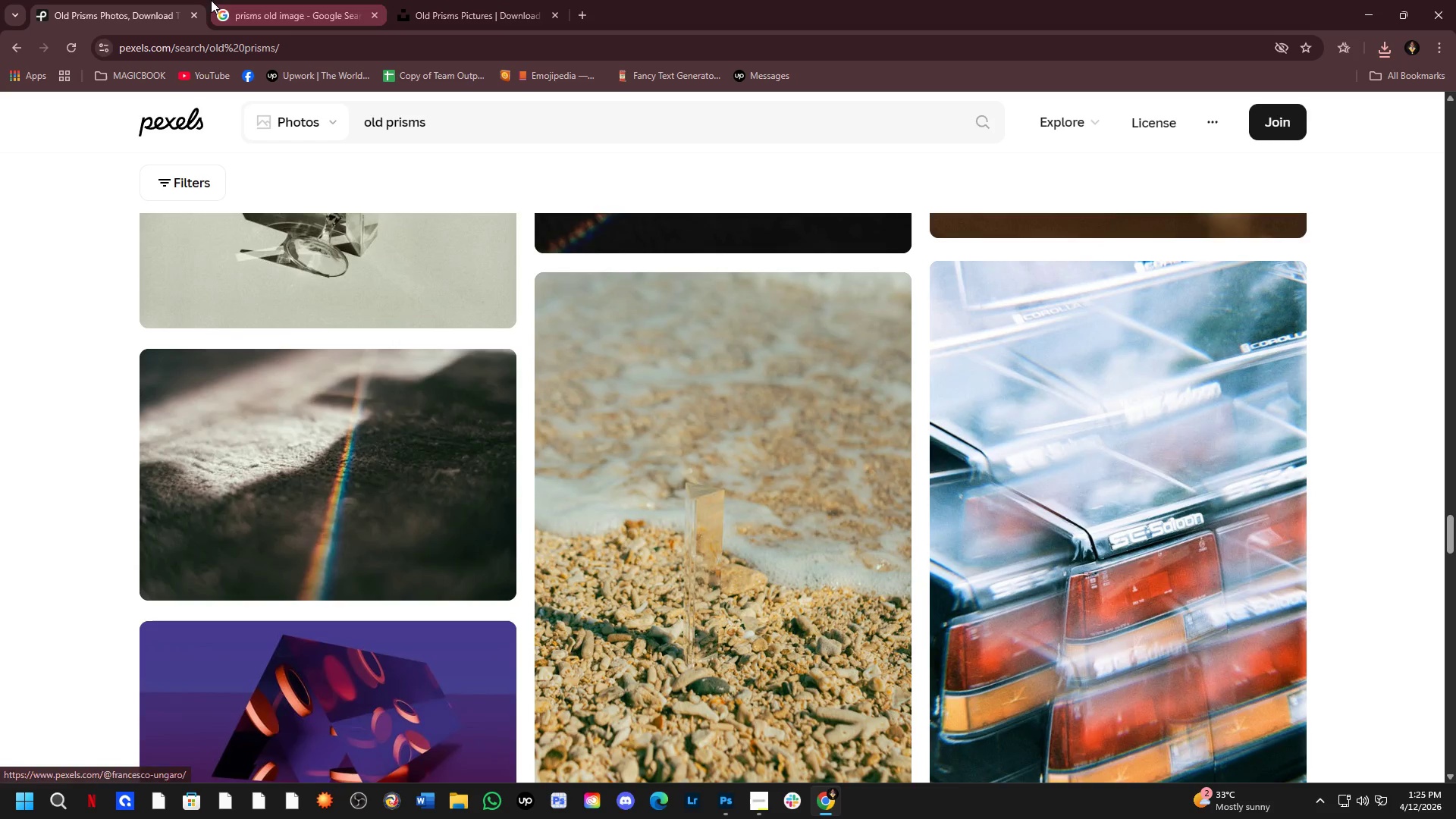 
left_click([282, 19])
 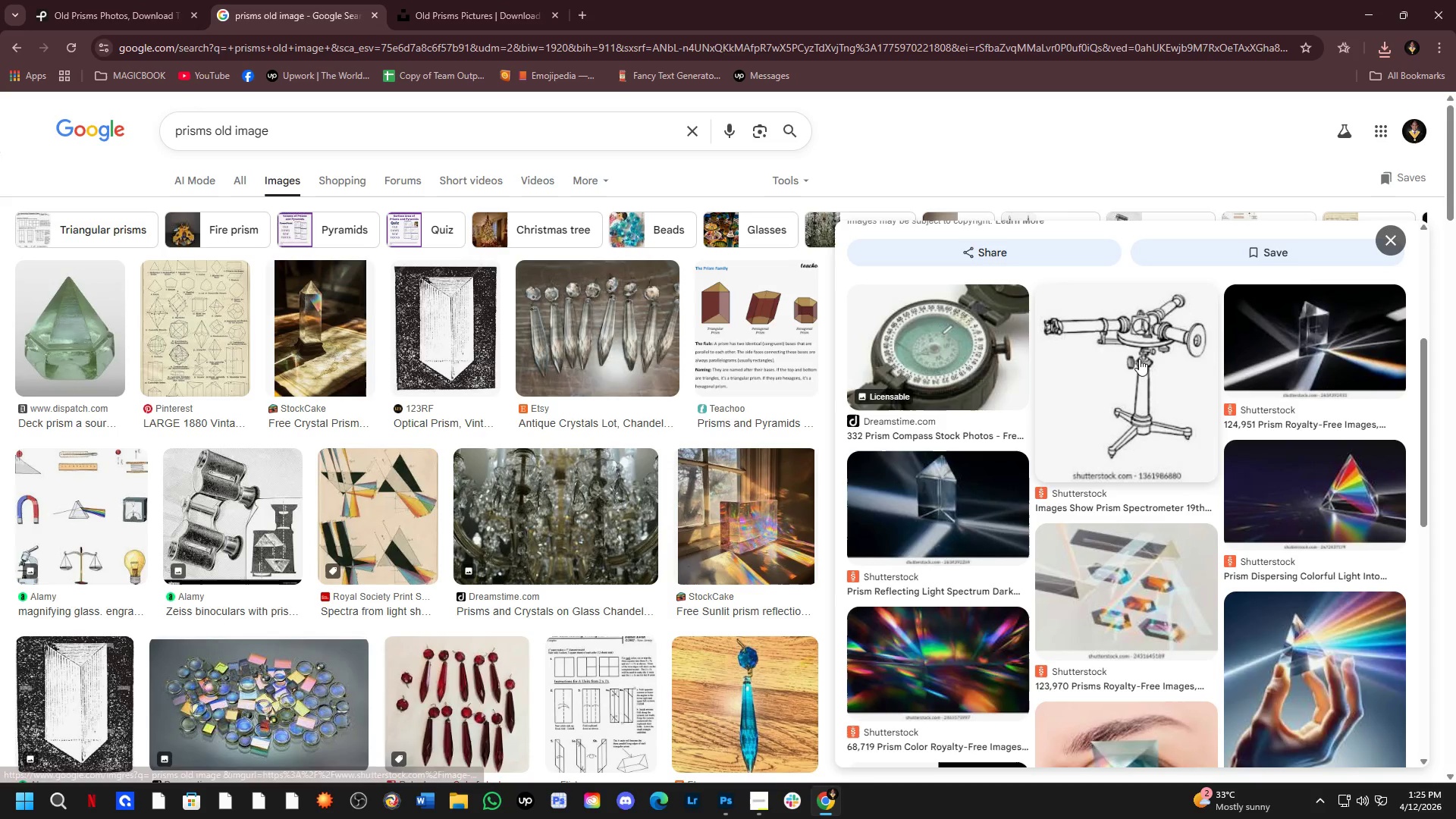 
scroll: coordinate [1128, 369], scroll_direction: up, amount: 5.0
 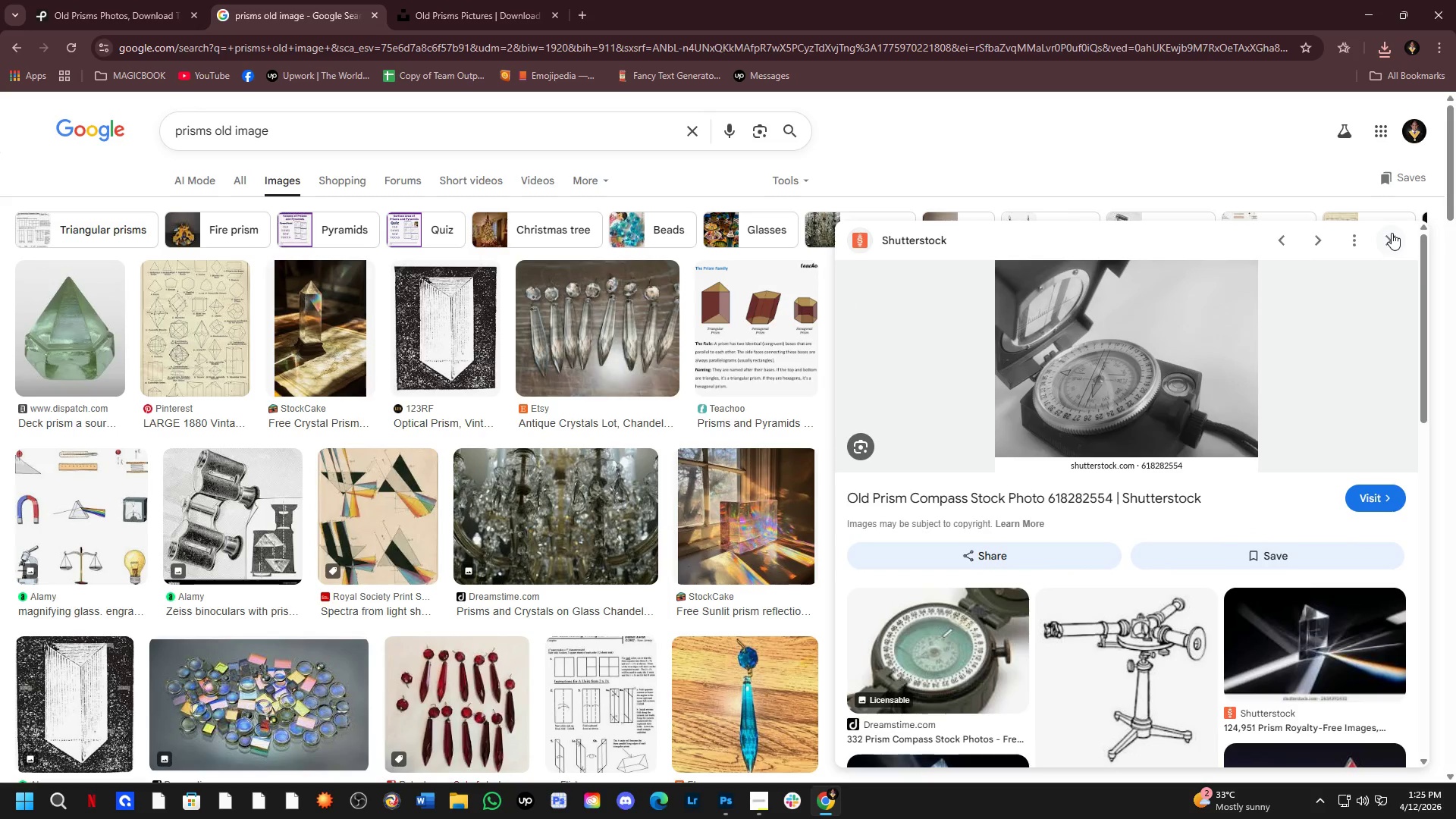 
wait(6.07)
 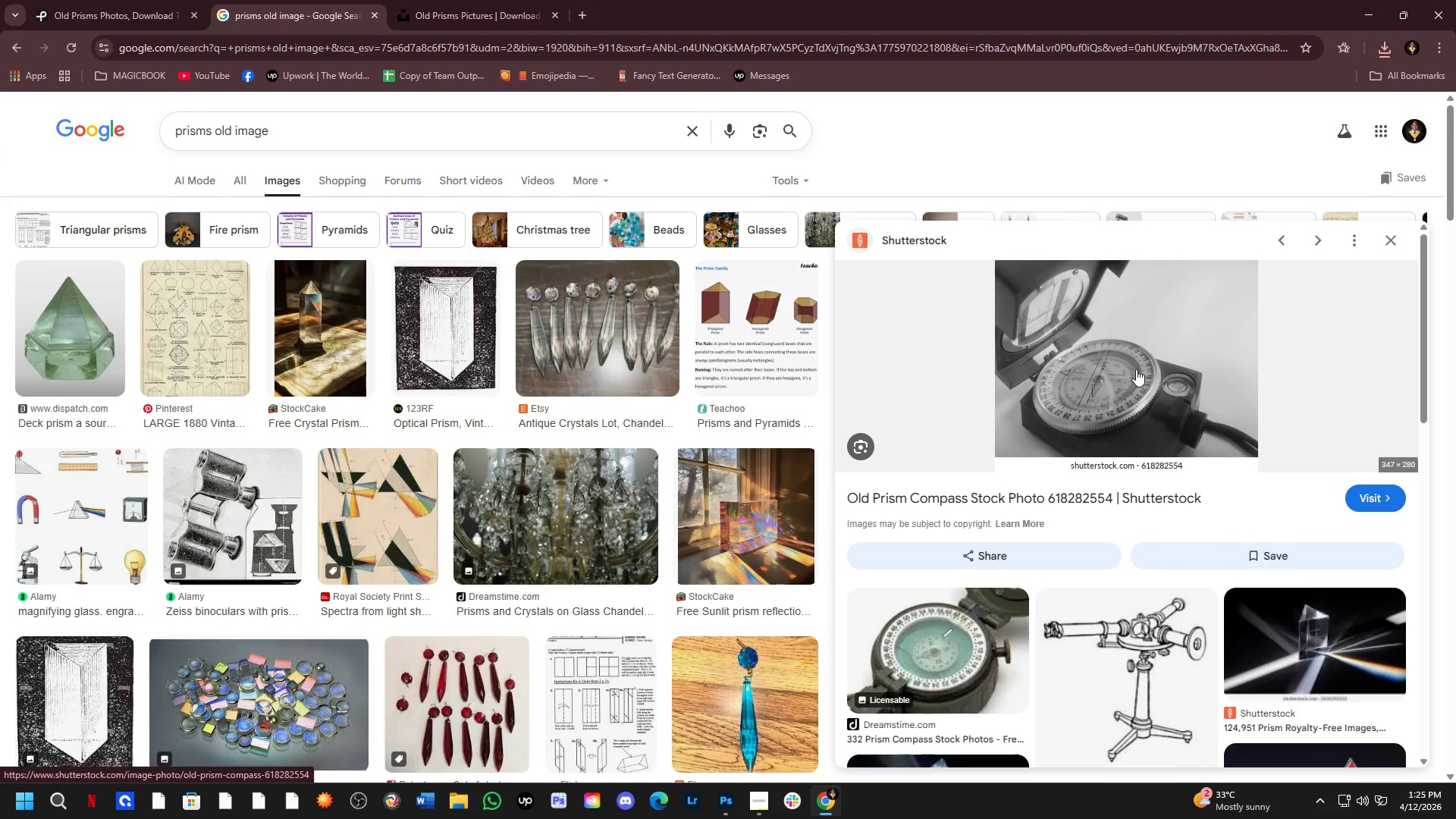 
left_click([1392, 233])
 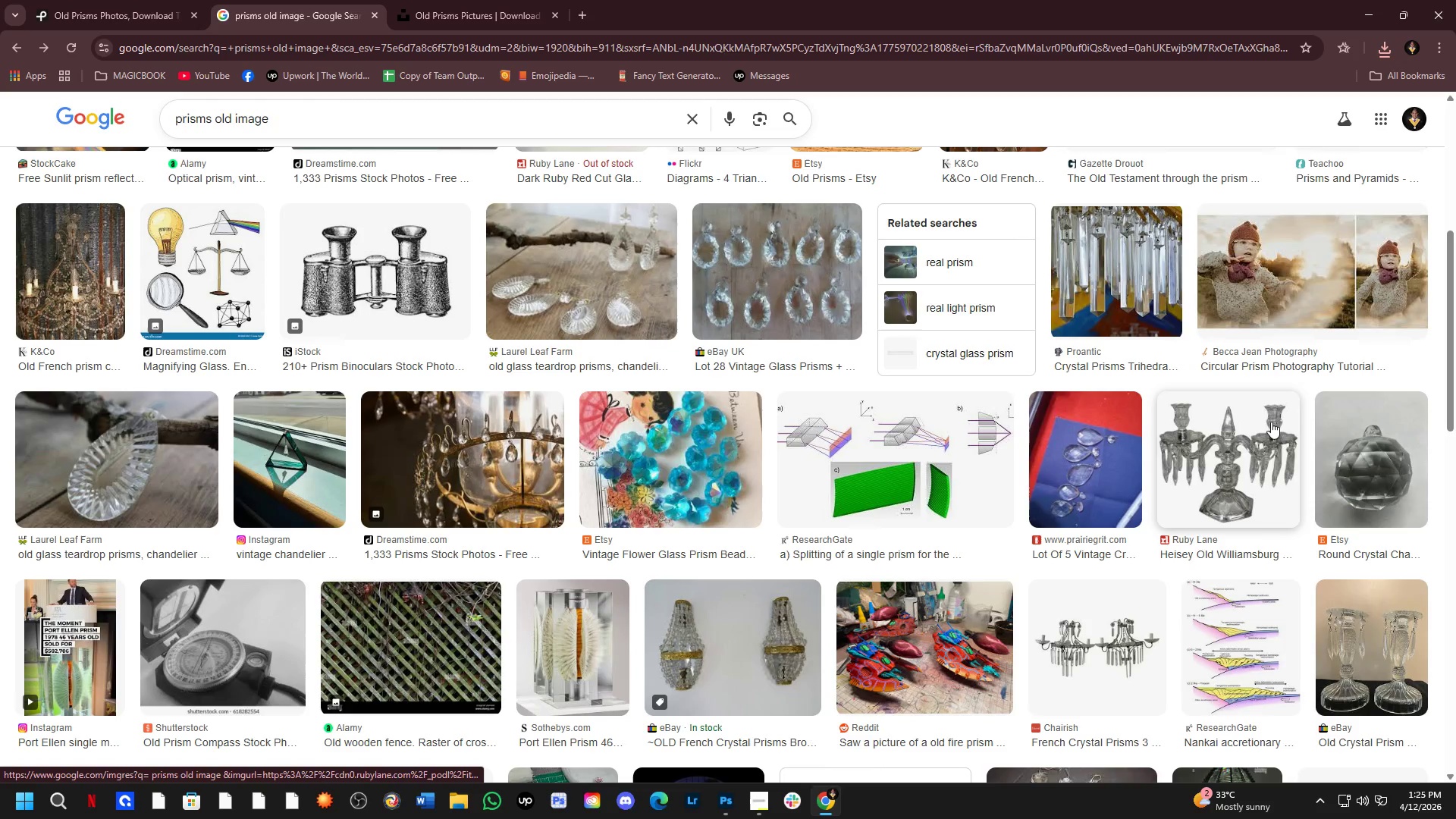 
scroll: coordinate [1271, 422], scroll_direction: up, amount: 5.0
 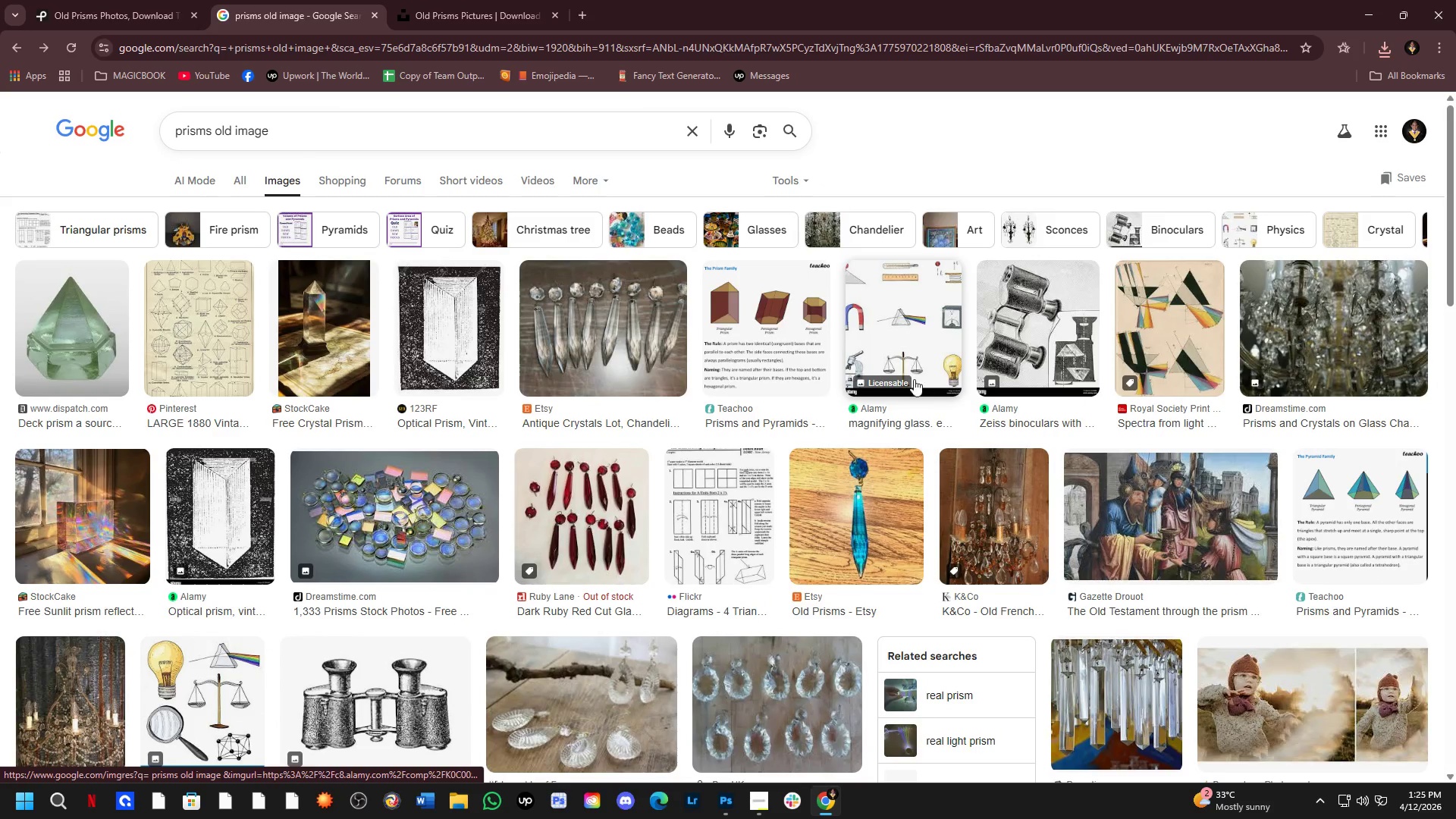 
left_click([915, 338])
 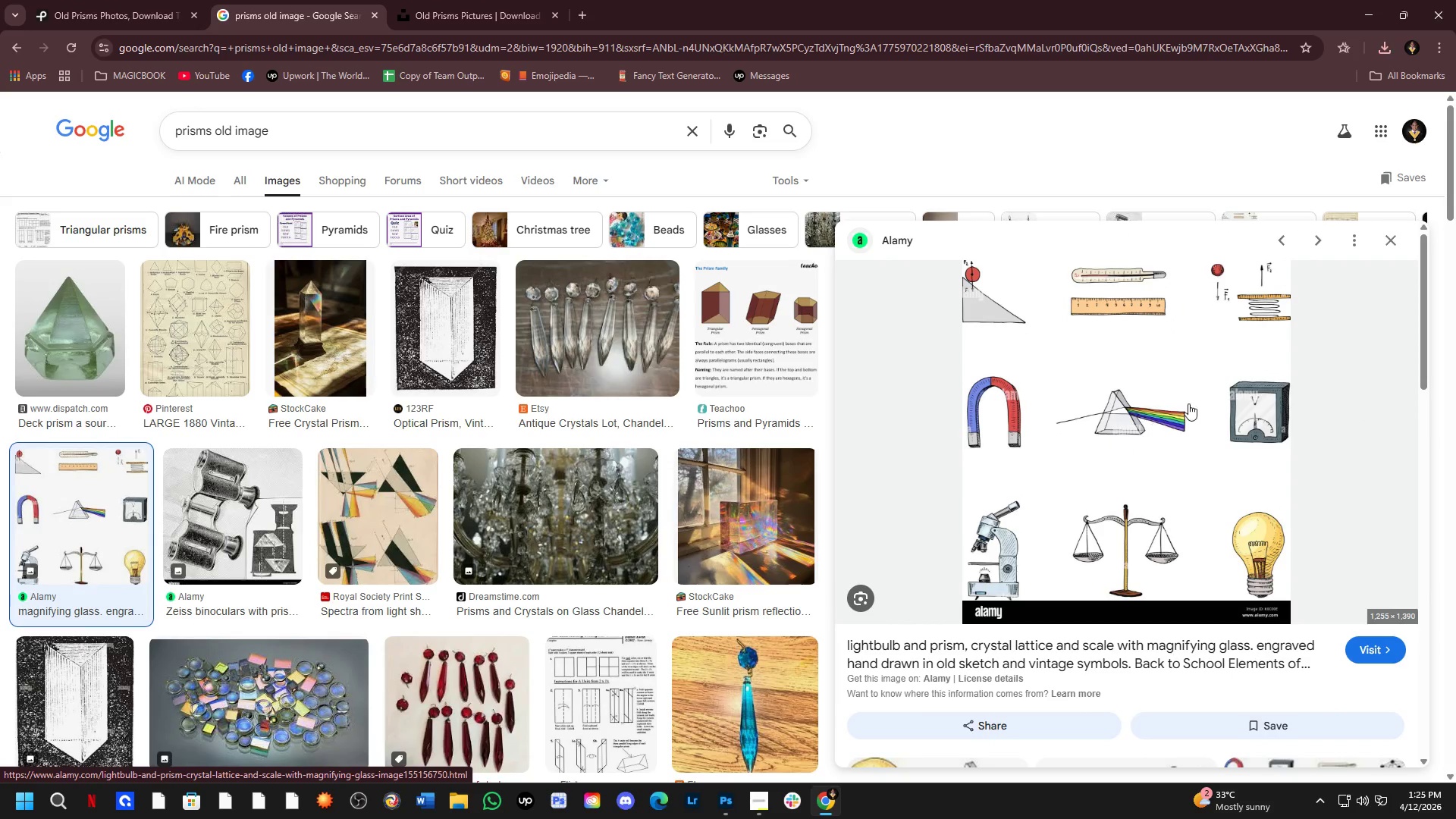 
wait(5.09)
 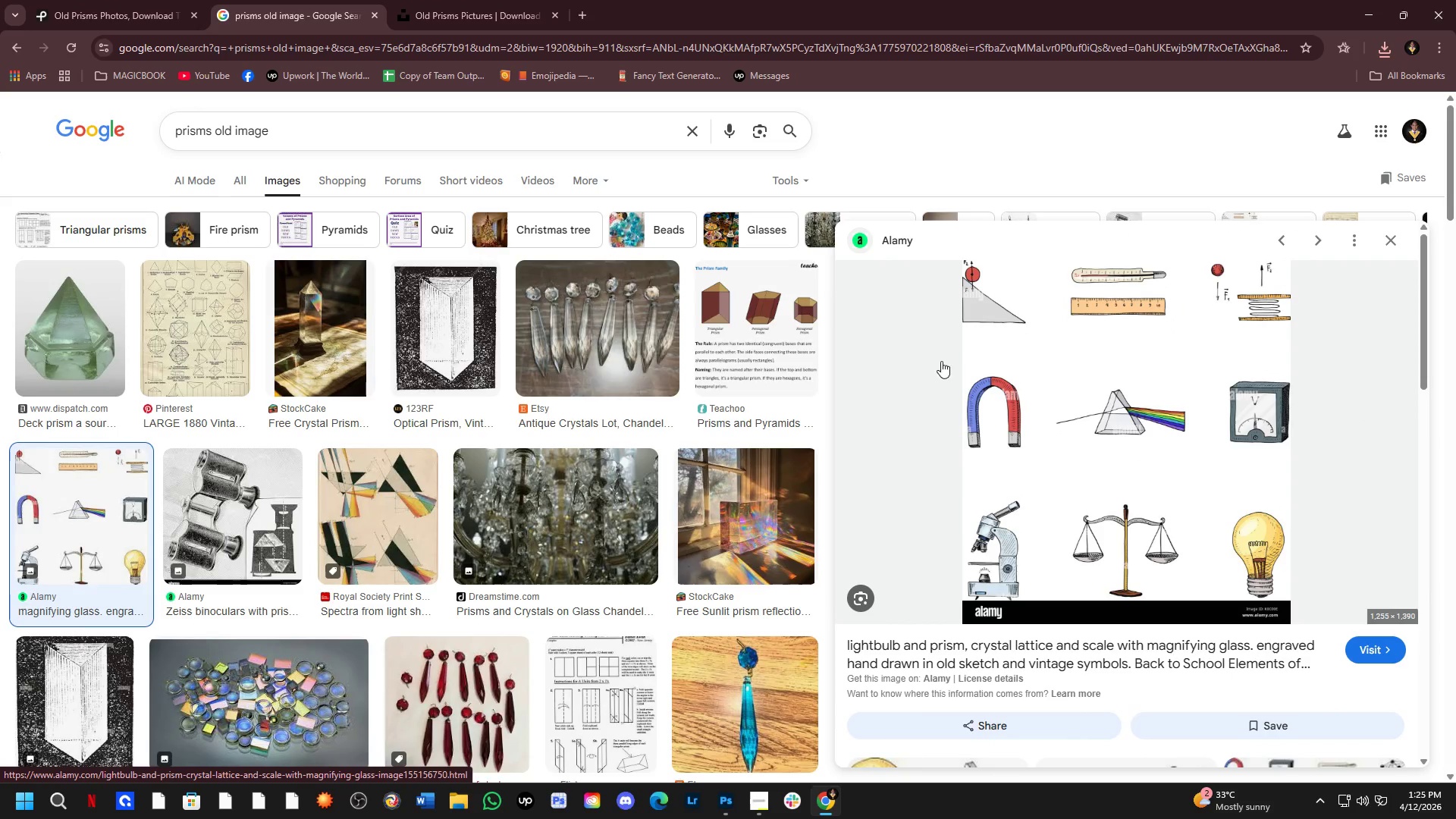 
left_click([1389, 237])
 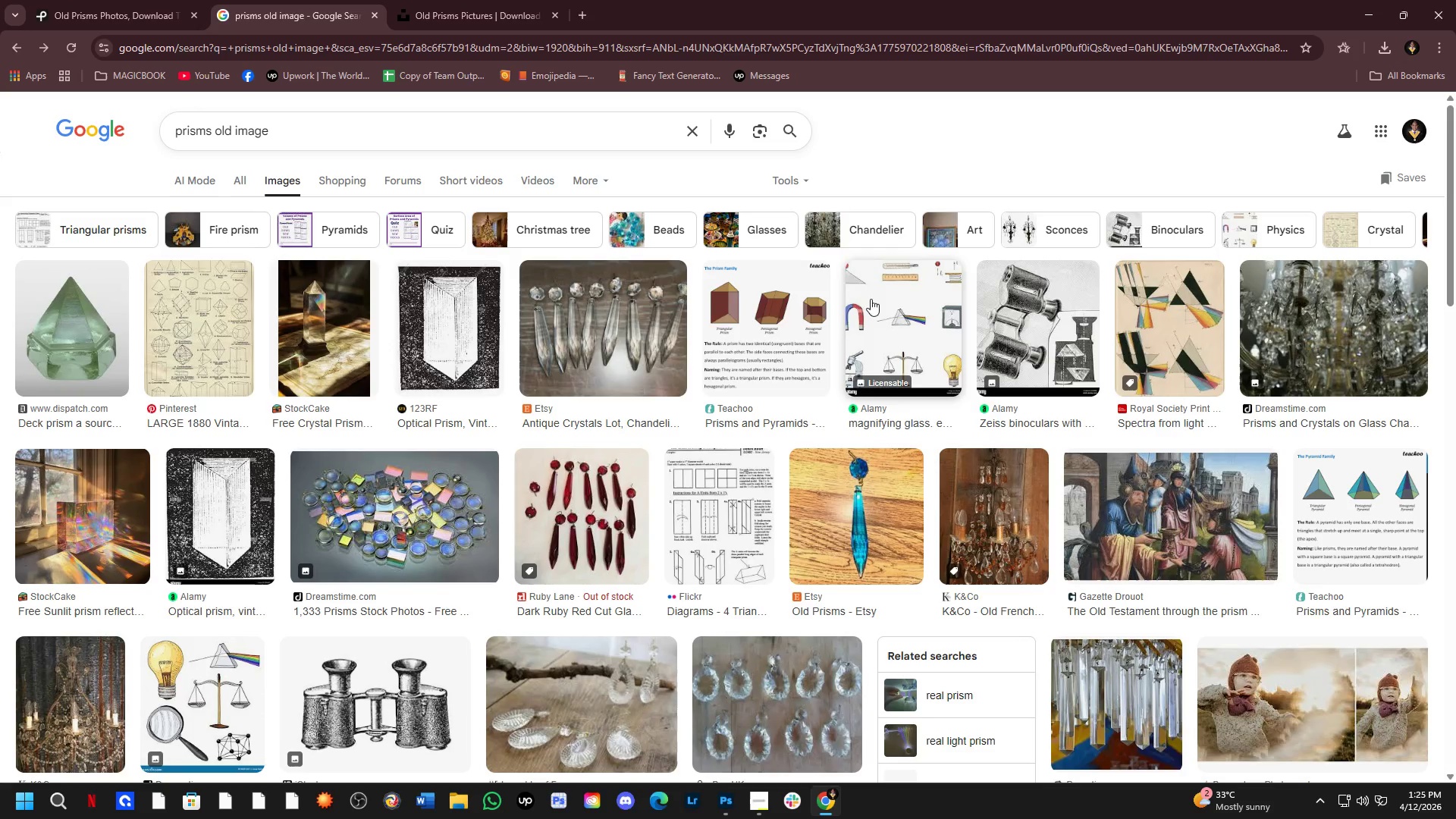 
wait(8.2)
 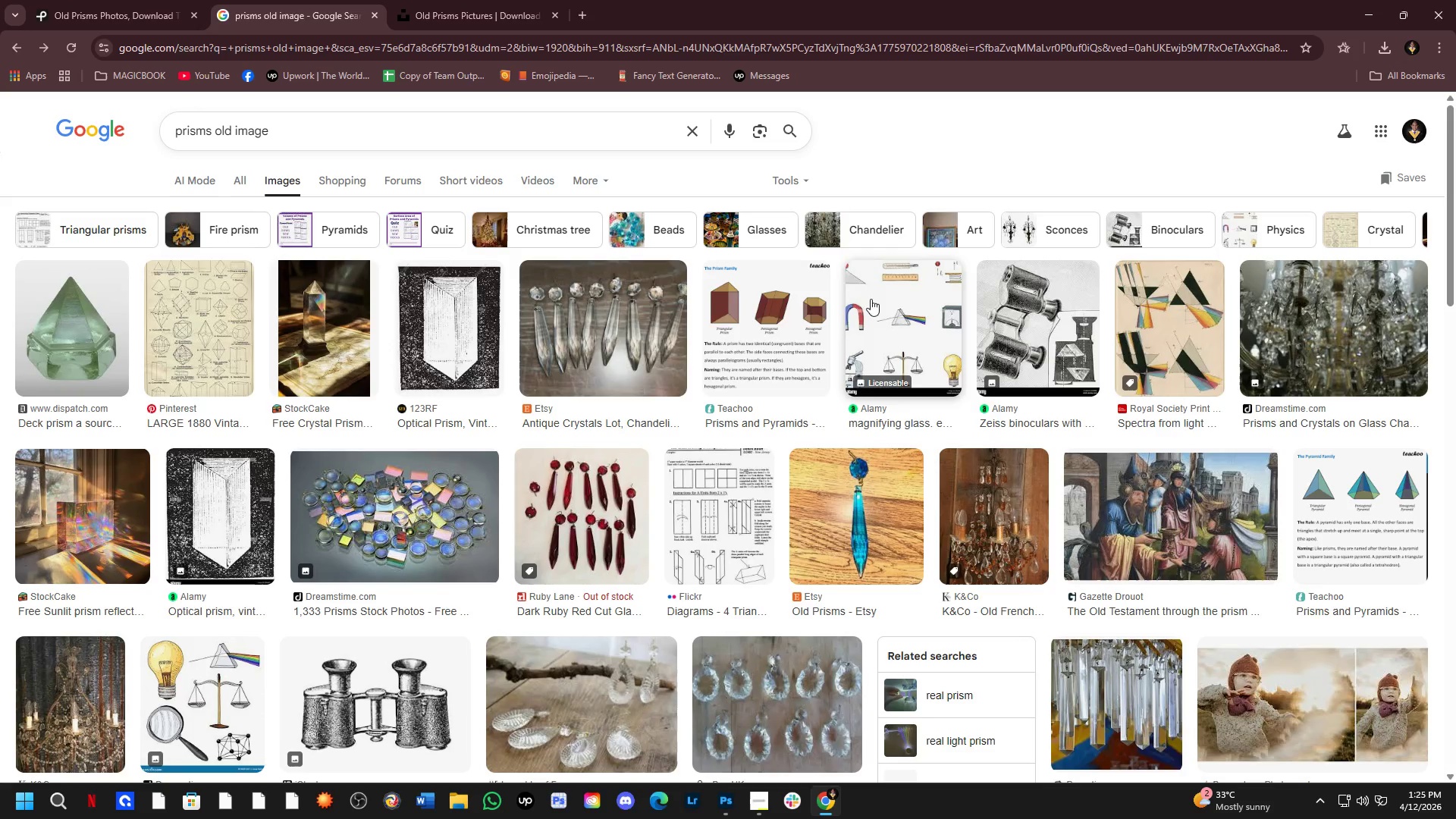 
scroll: coordinate [620, 356], scroll_direction: down, amount: 3.0
 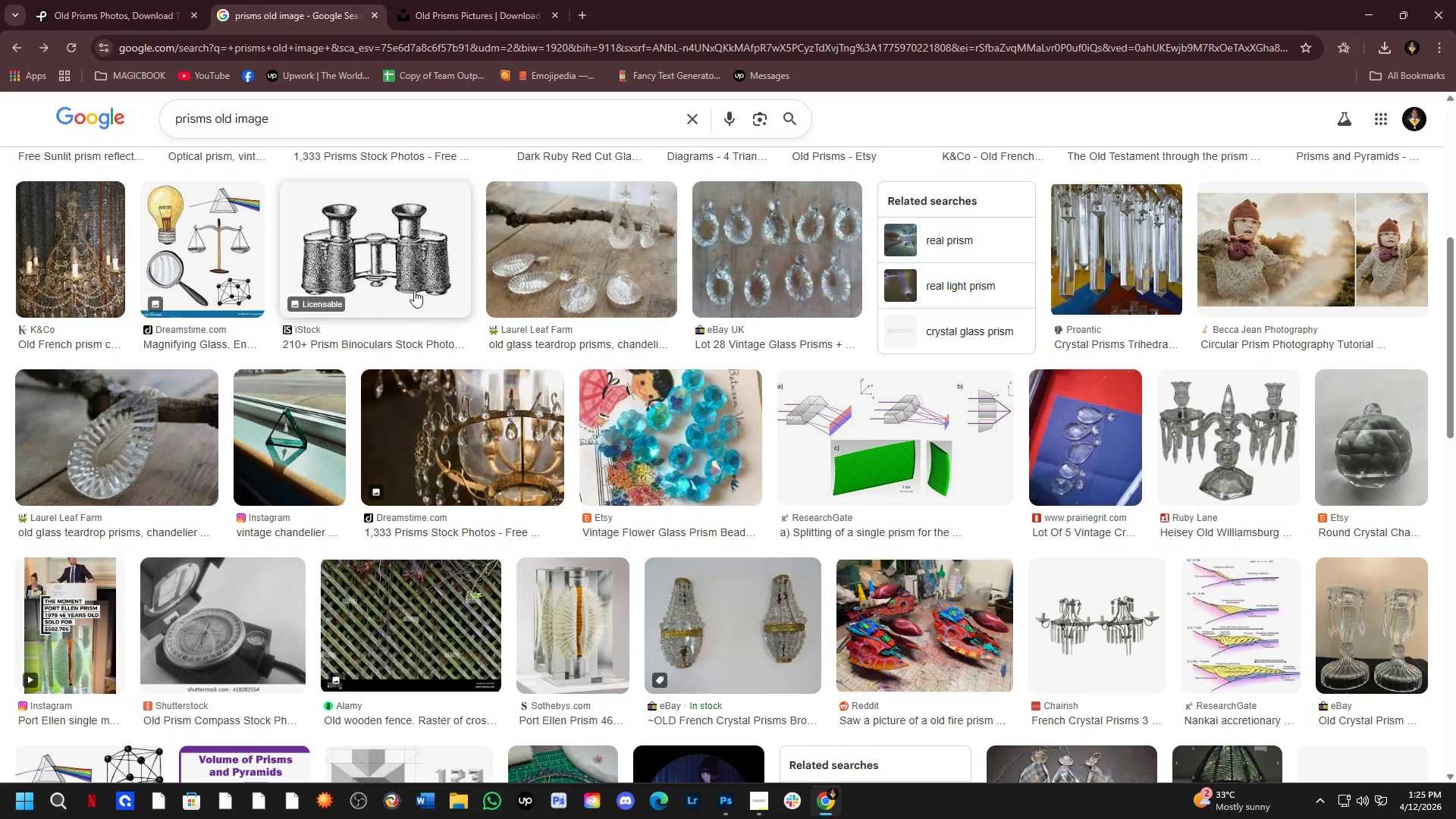 
left_click([410, 268])
 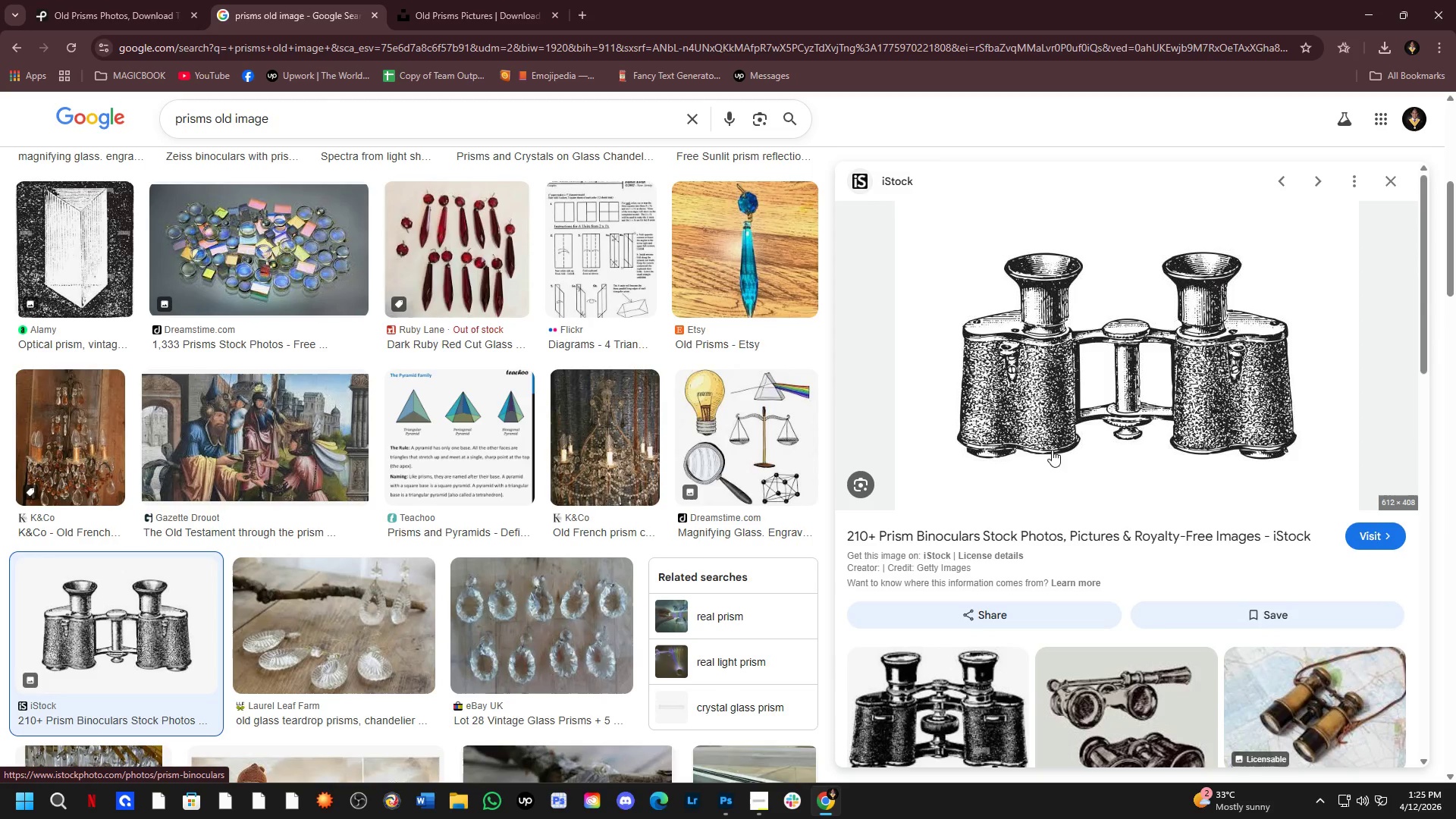 
scroll: coordinate [1274, 424], scroll_direction: down, amount: 3.0
 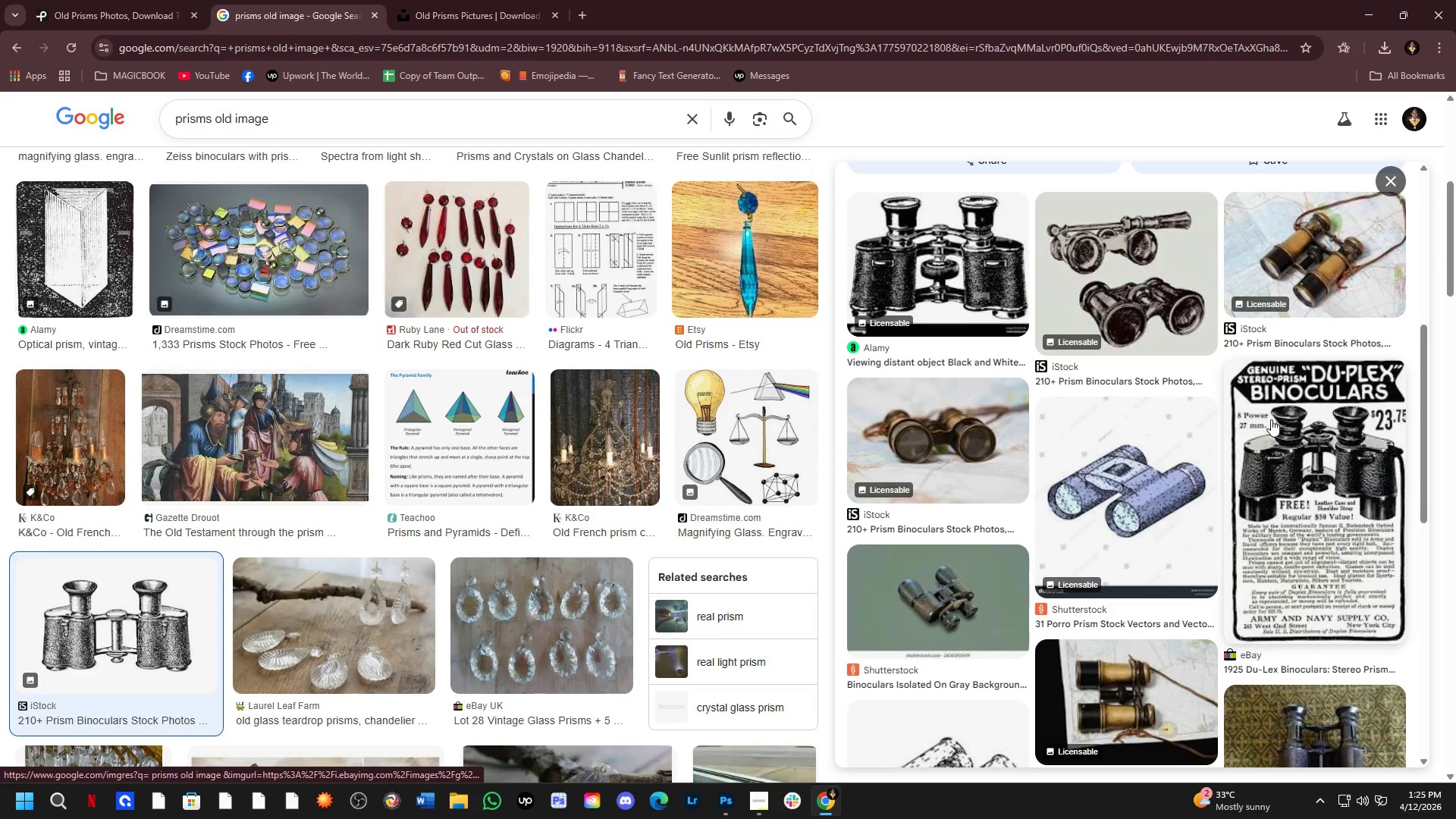 
scroll: coordinate [1271, 418], scroll_direction: up, amount: 5.0
 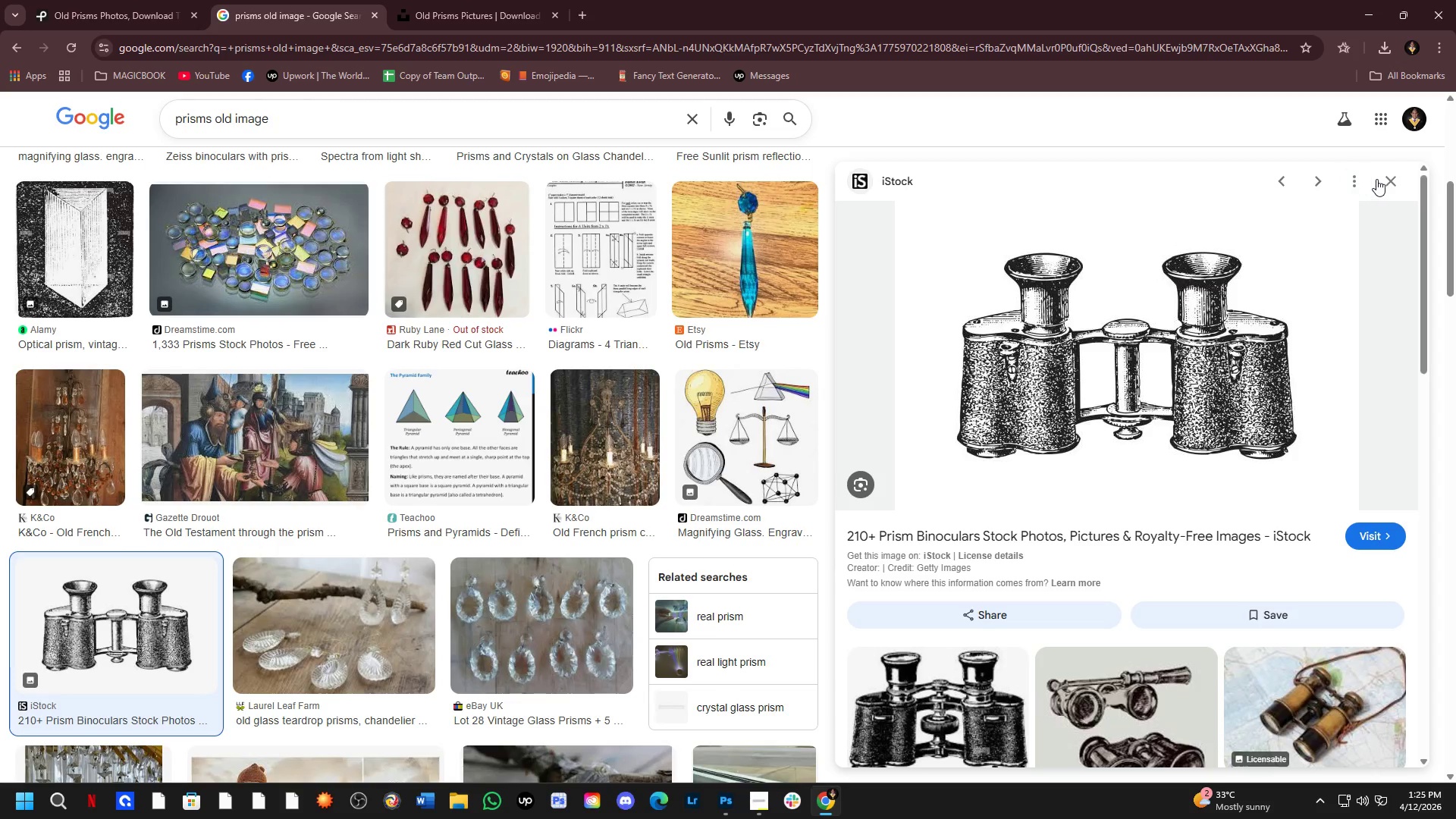 
left_click([1382, 180])
 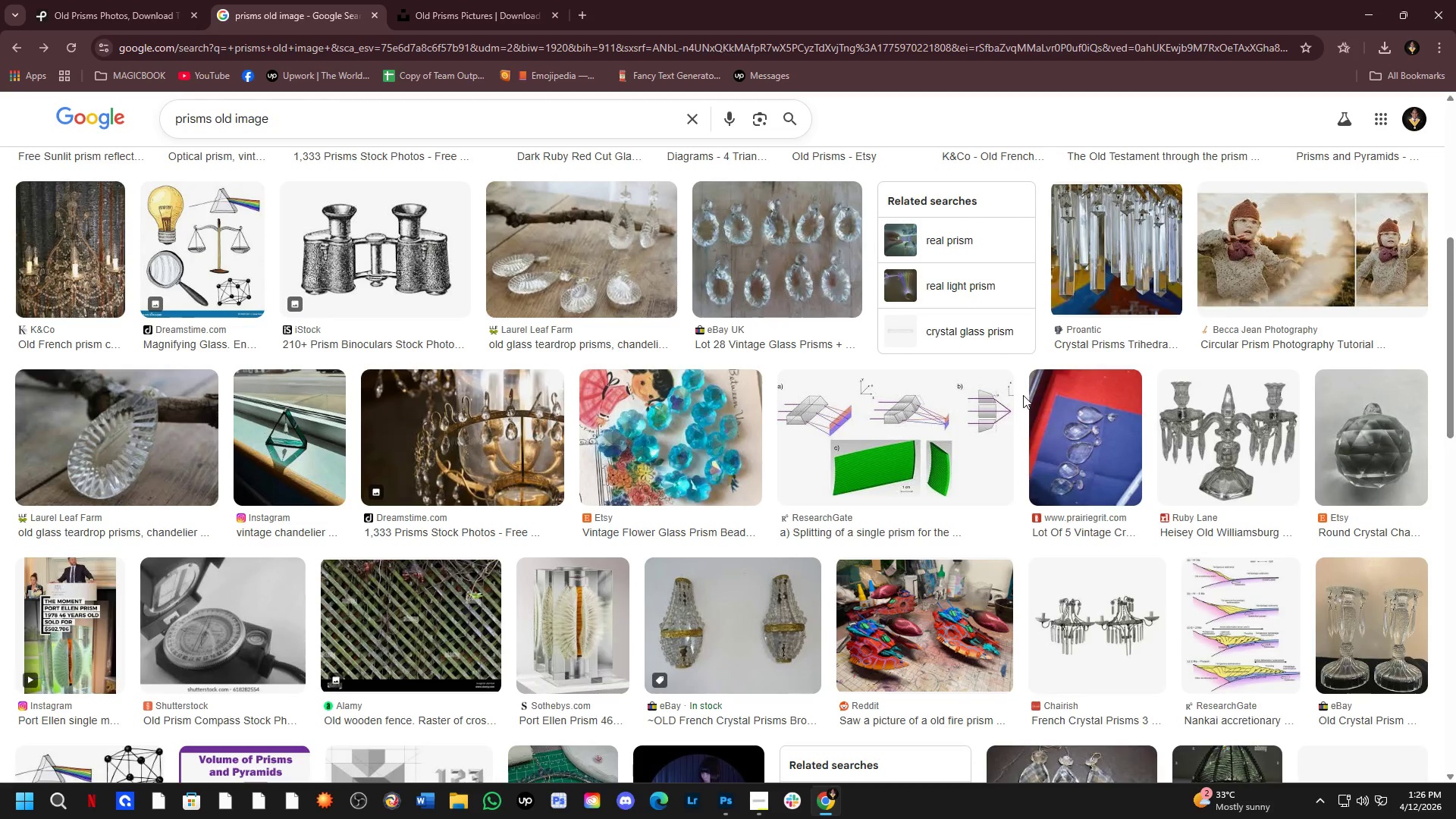 
scroll: coordinate [1014, 398], scroll_direction: down, amount: 5.0
 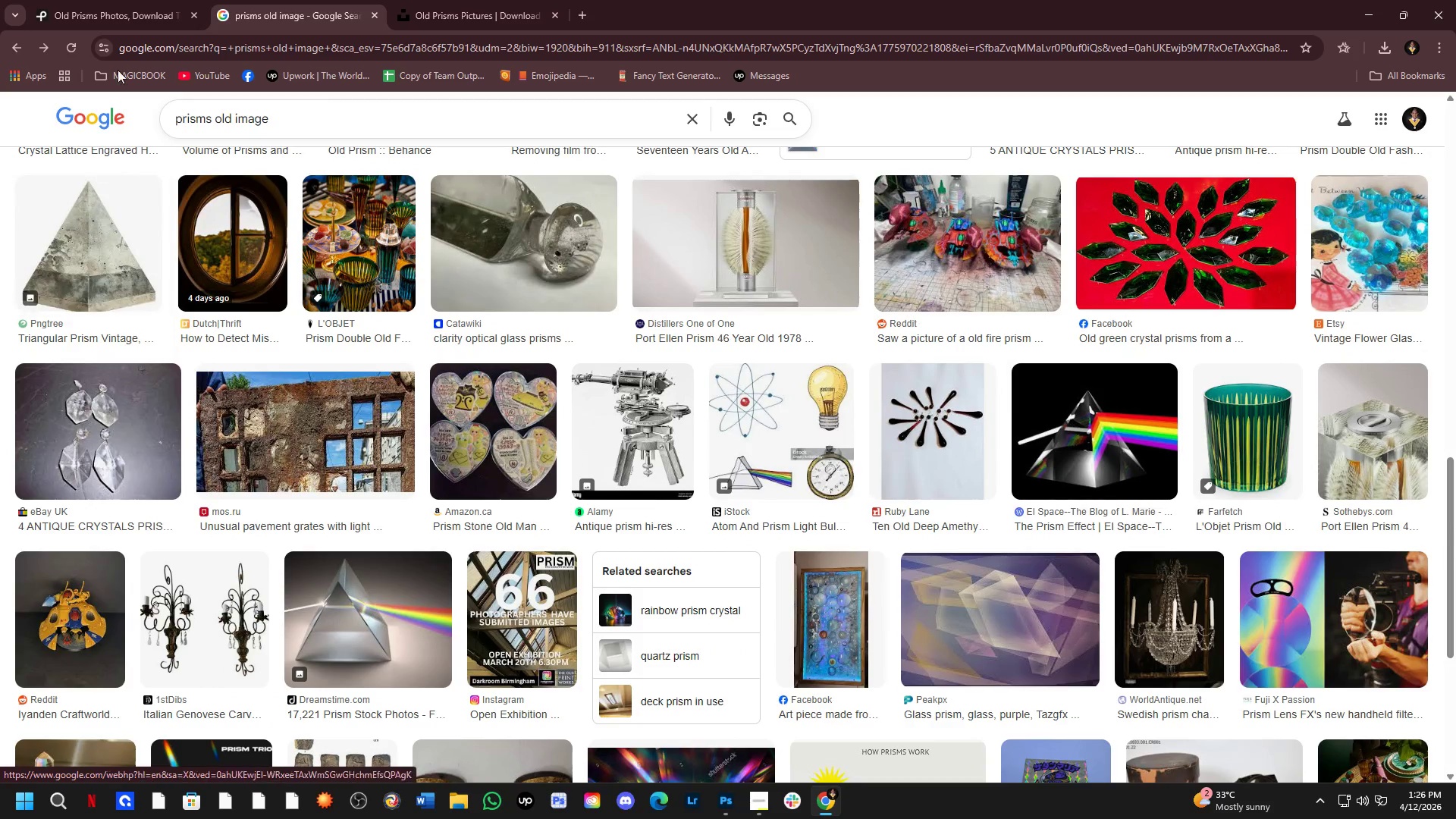 
left_click([110, 0])
 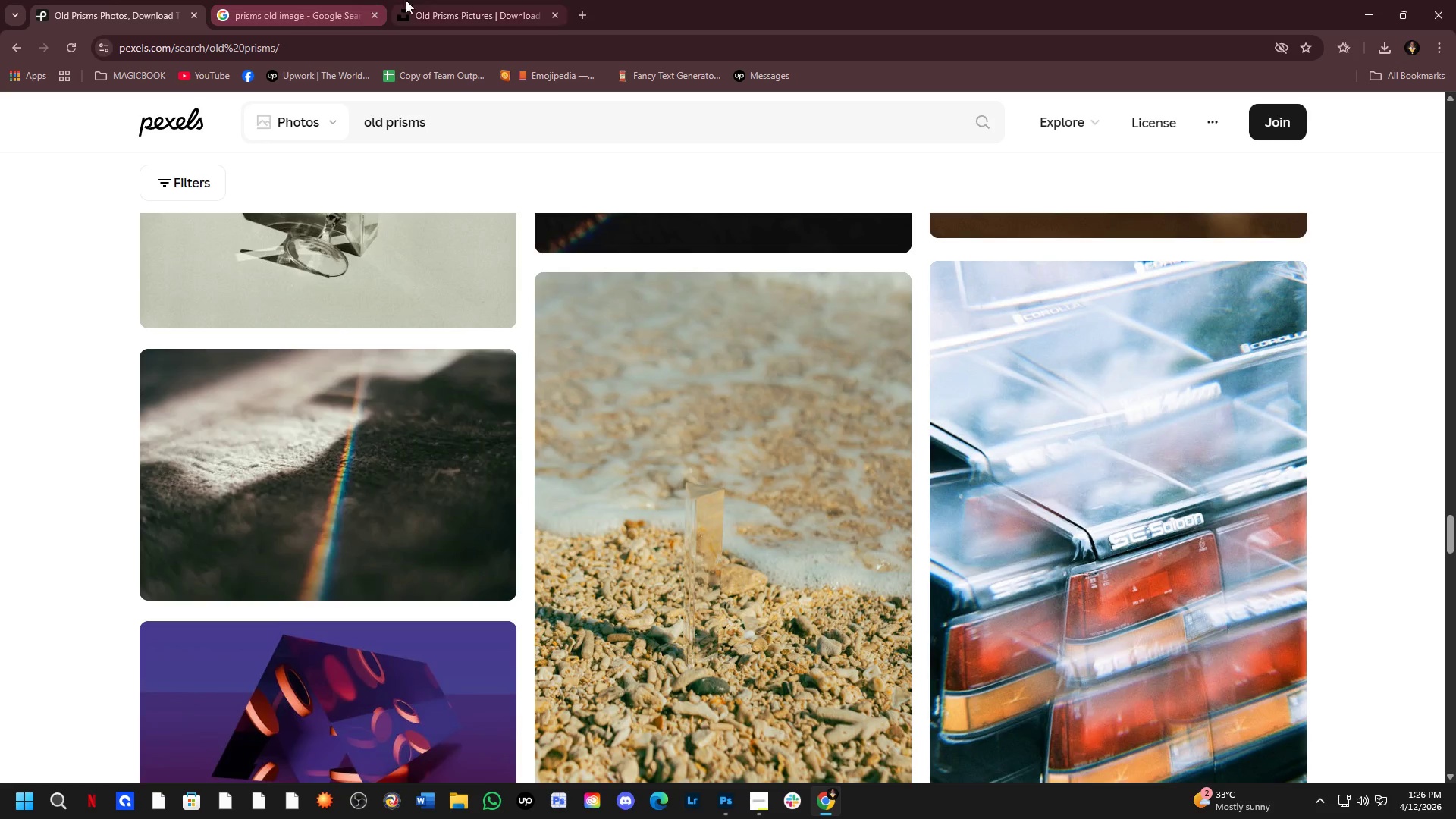 
left_click([431, 0])
 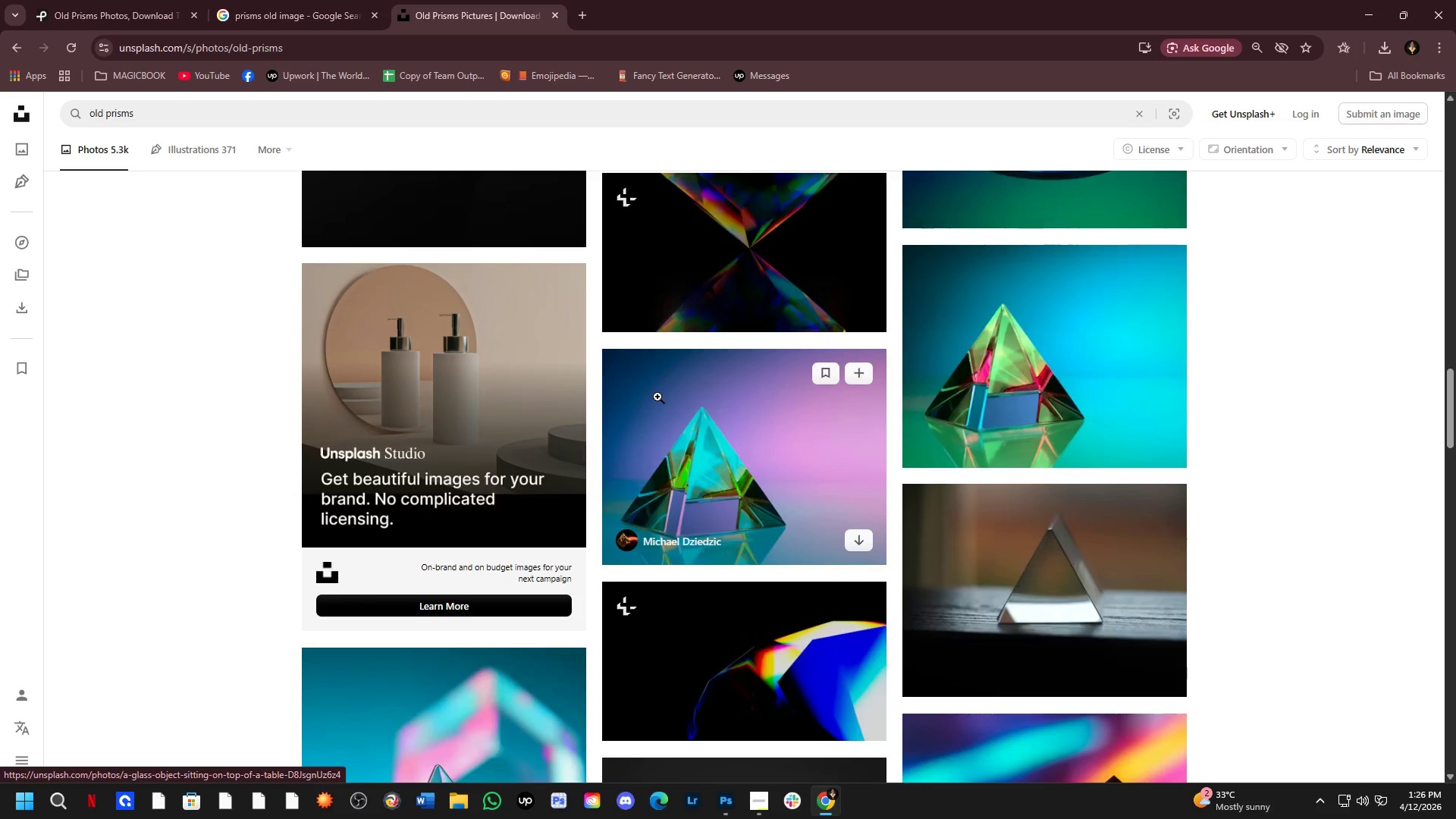 
scroll: coordinate [657, 397], scroll_direction: down, amount: 1.0
 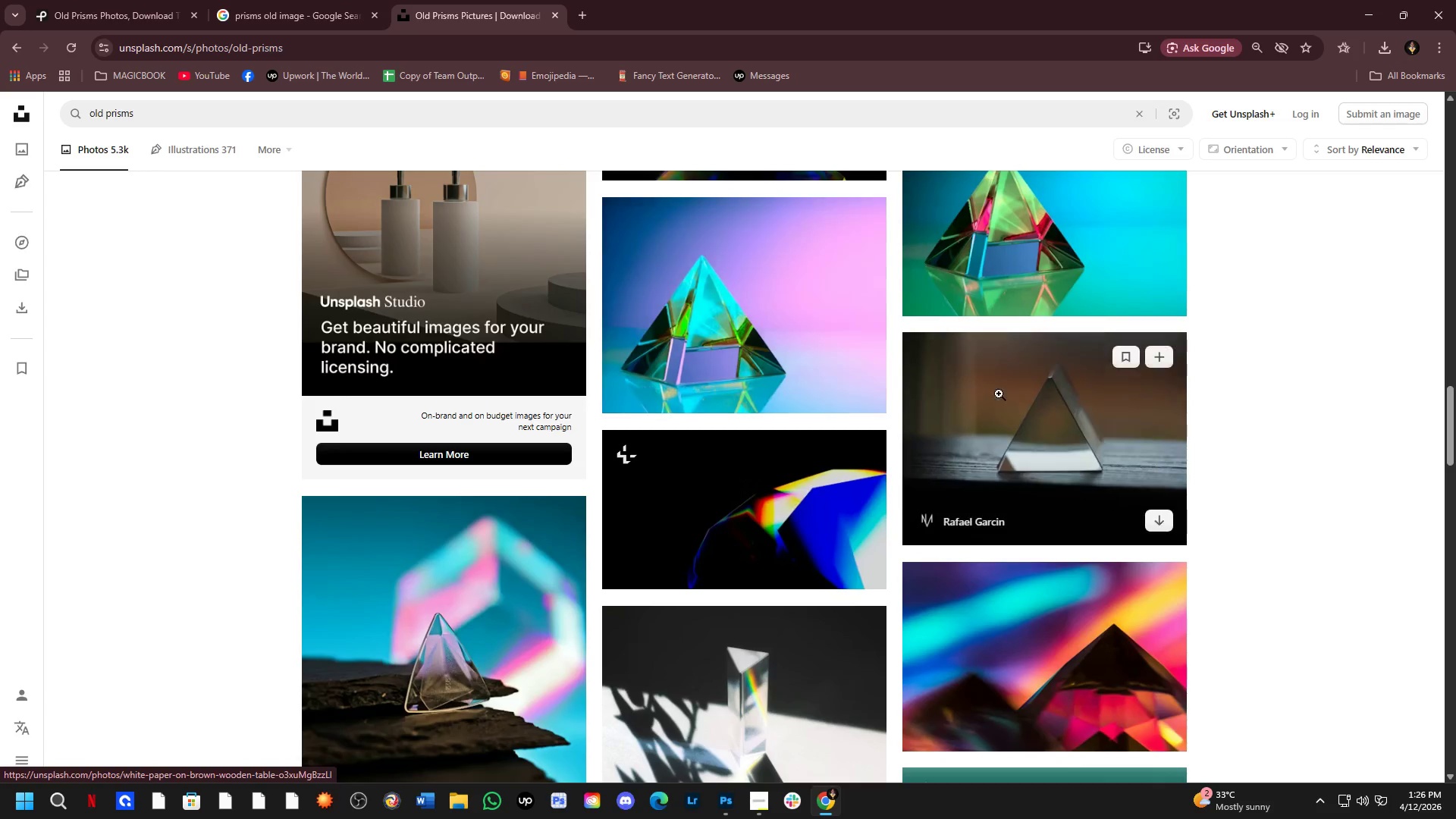 
left_click([1011, 394])
 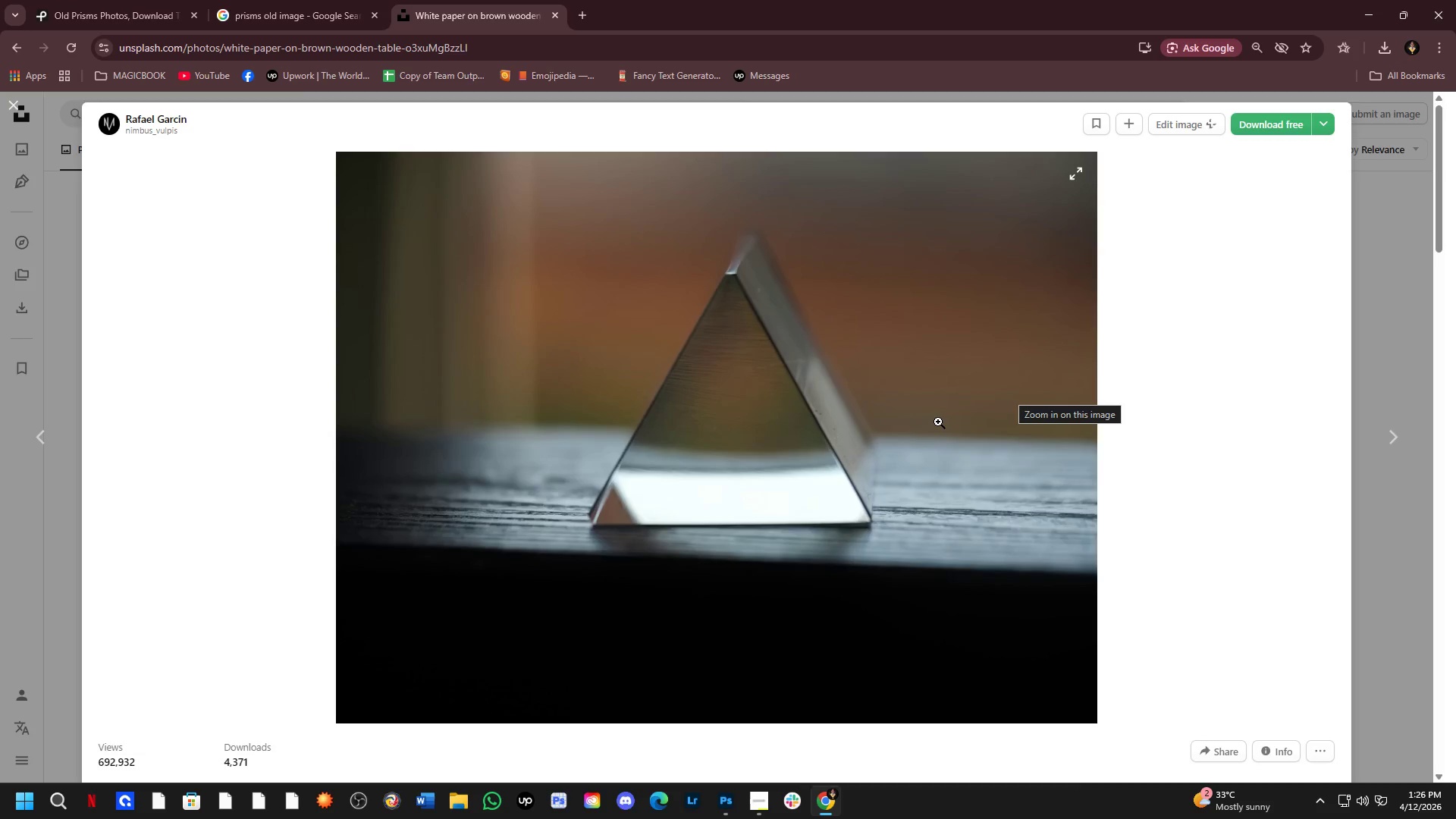 
scroll: coordinate [937, 422], scroll_direction: down, amount: 3.0
 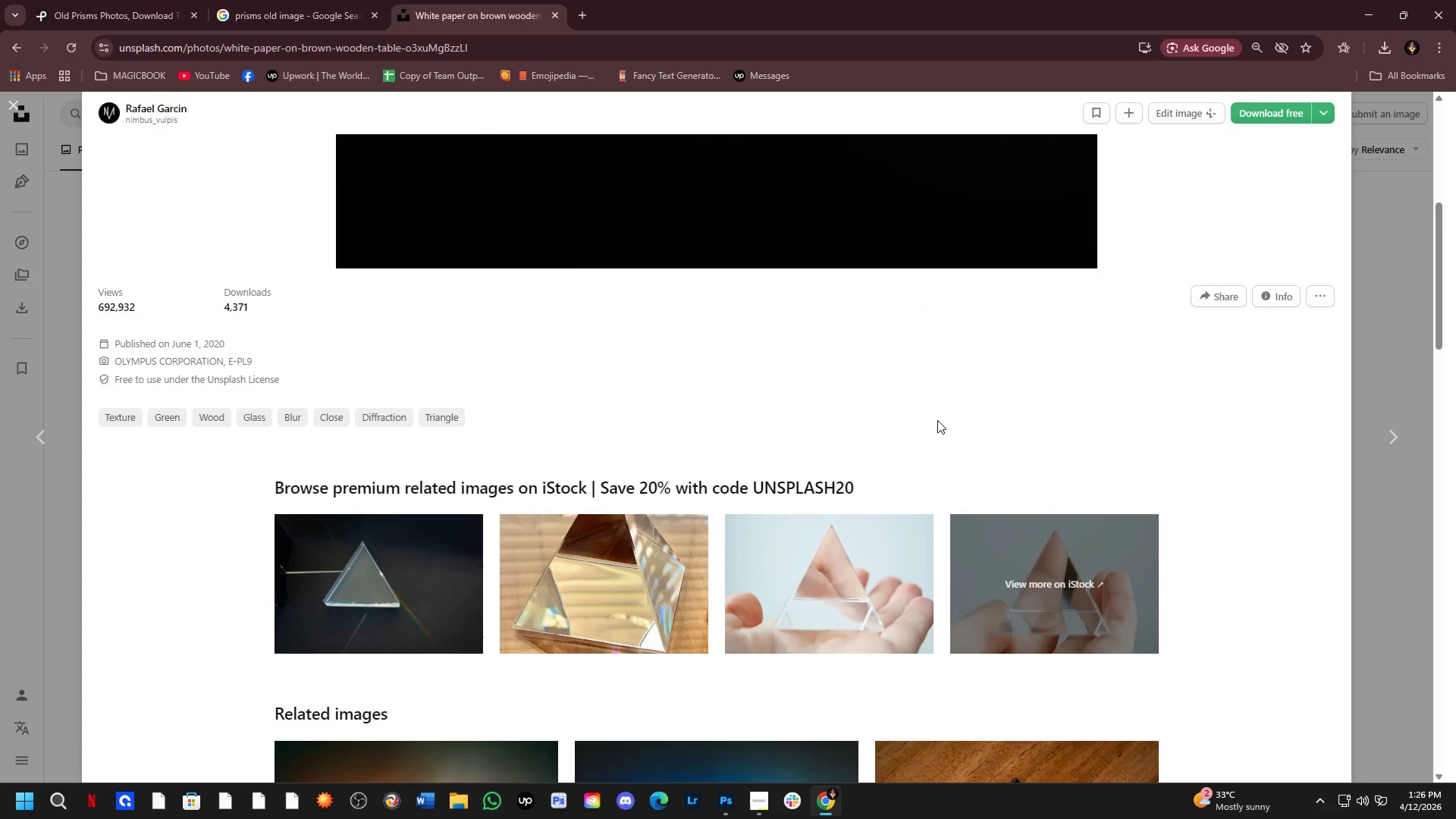 
scroll: coordinate [939, 419], scroll_direction: up, amount: 1.0
 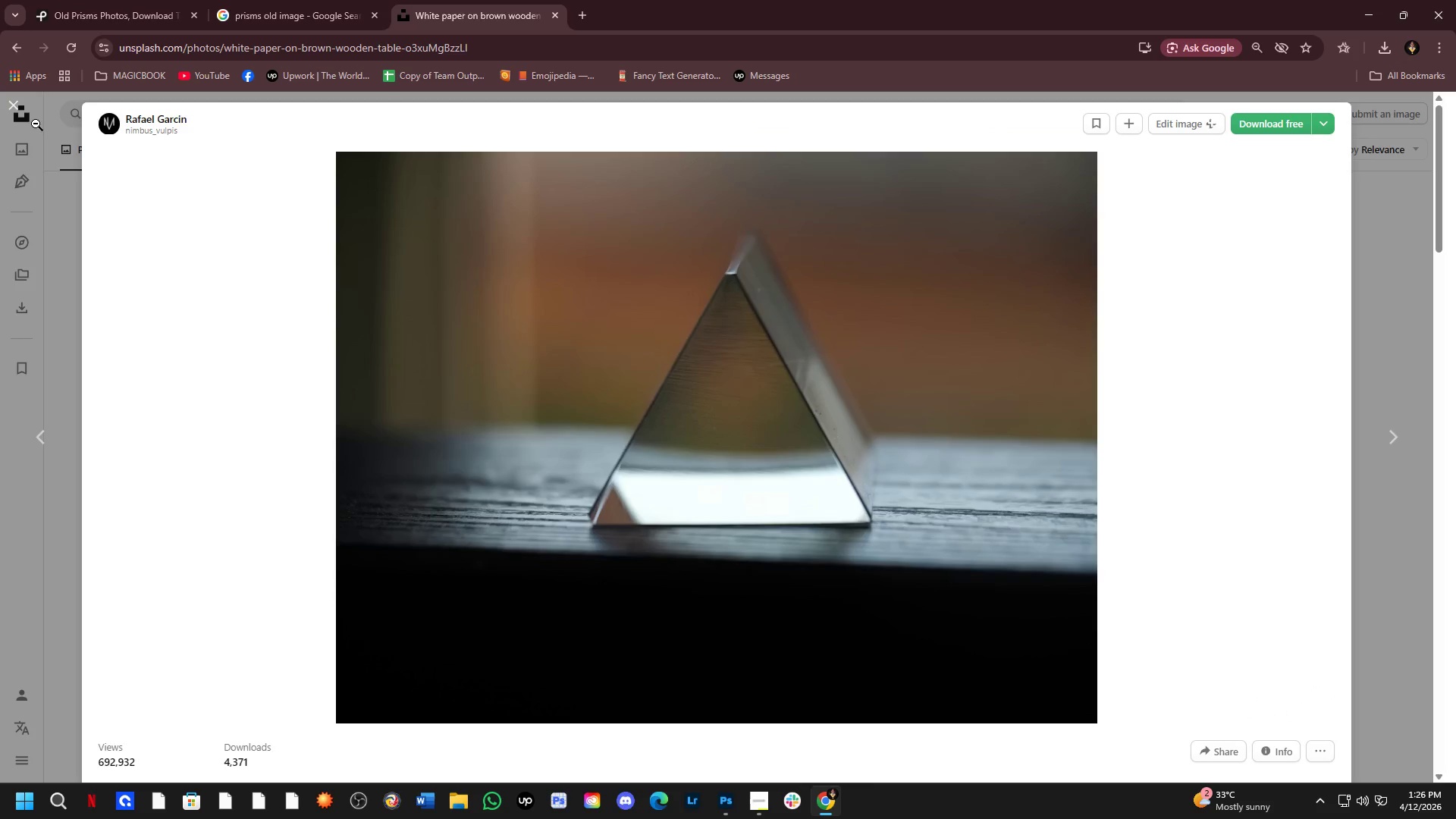 
scroll: coordinate [759, 391], scroll_direction: down, amount: 5.0
 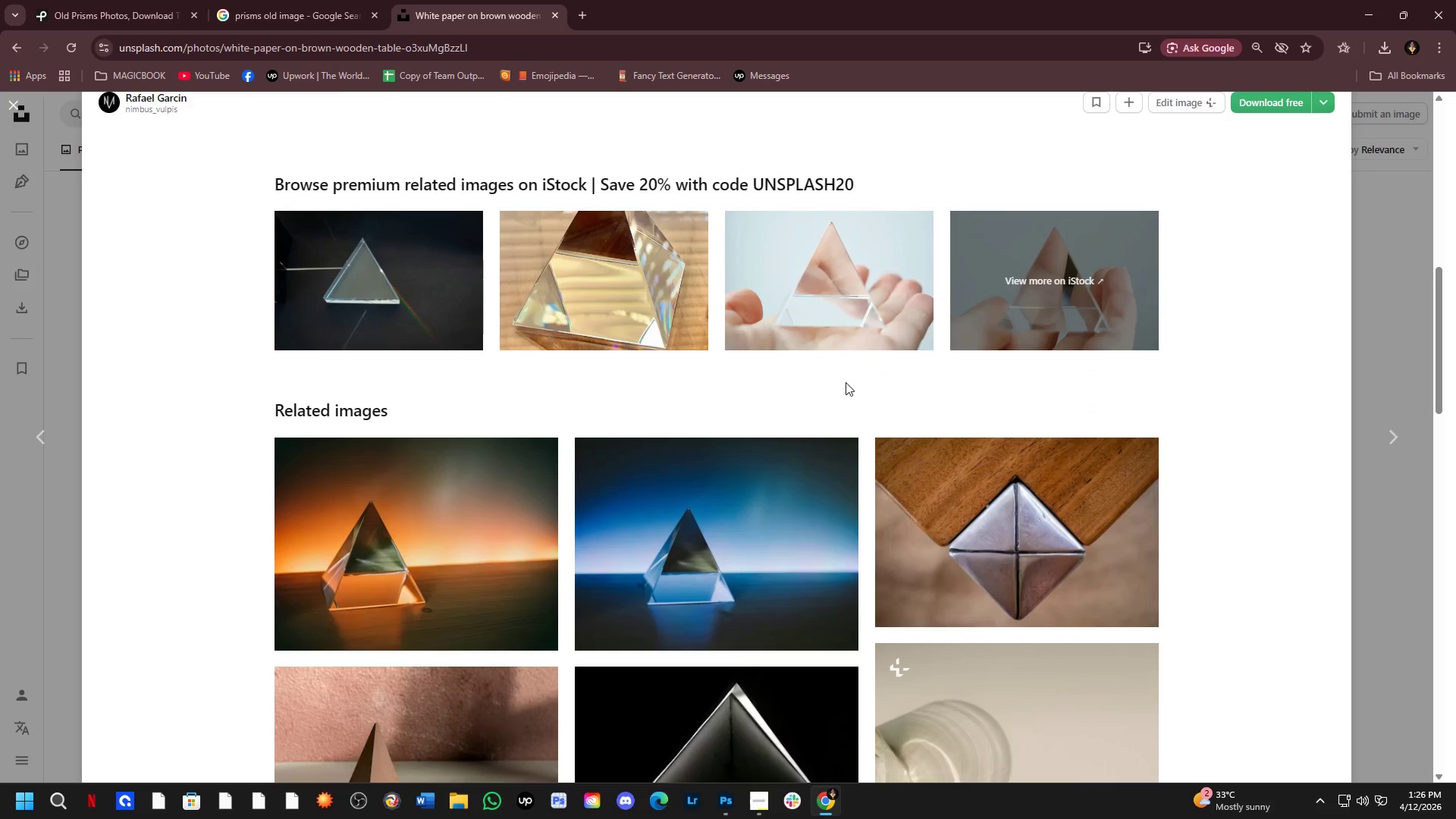 
scroll: coordinate [846, 381], scroll_direction: up, amount: 5.0
 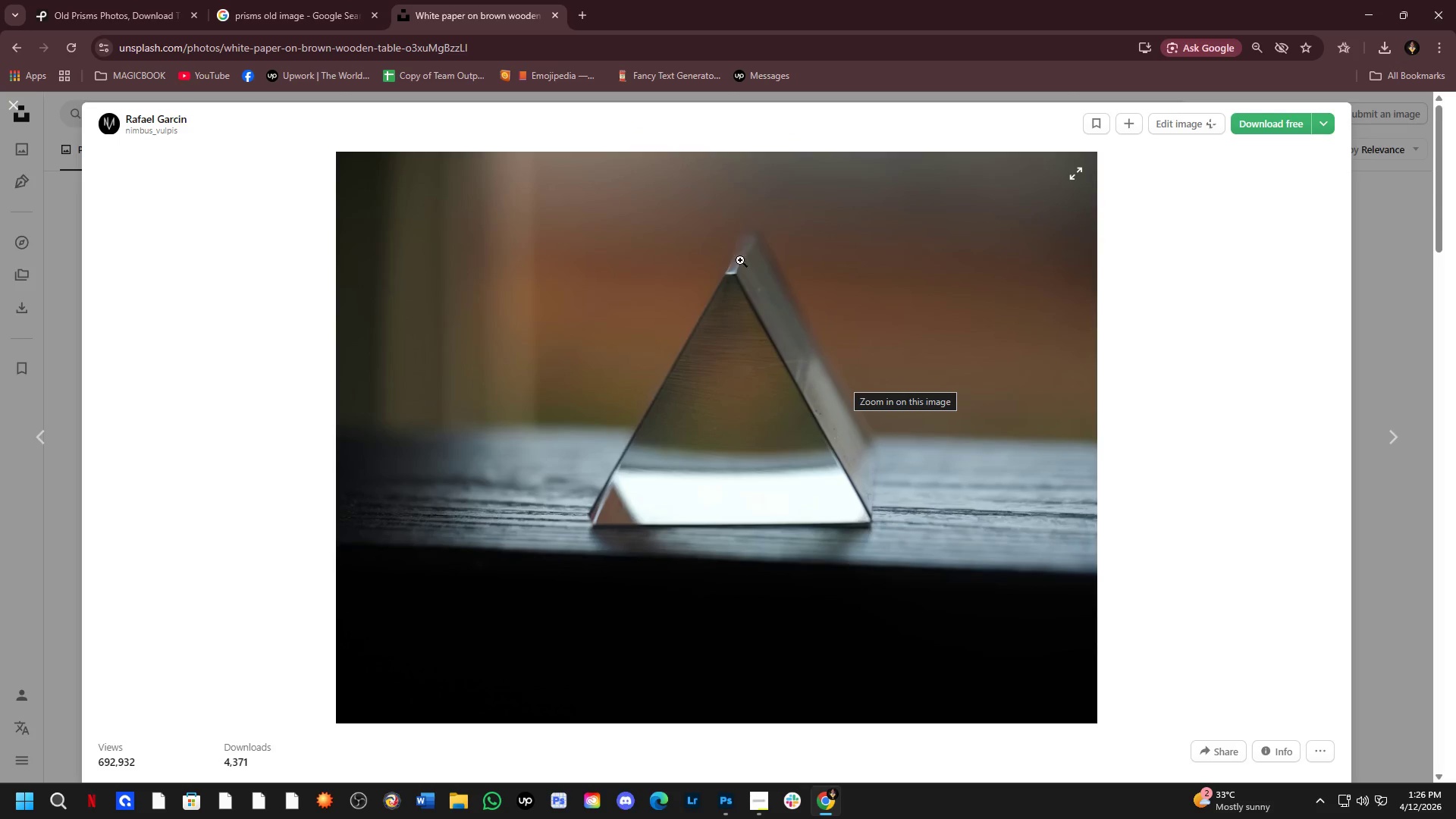 
left_click([726, 307])
 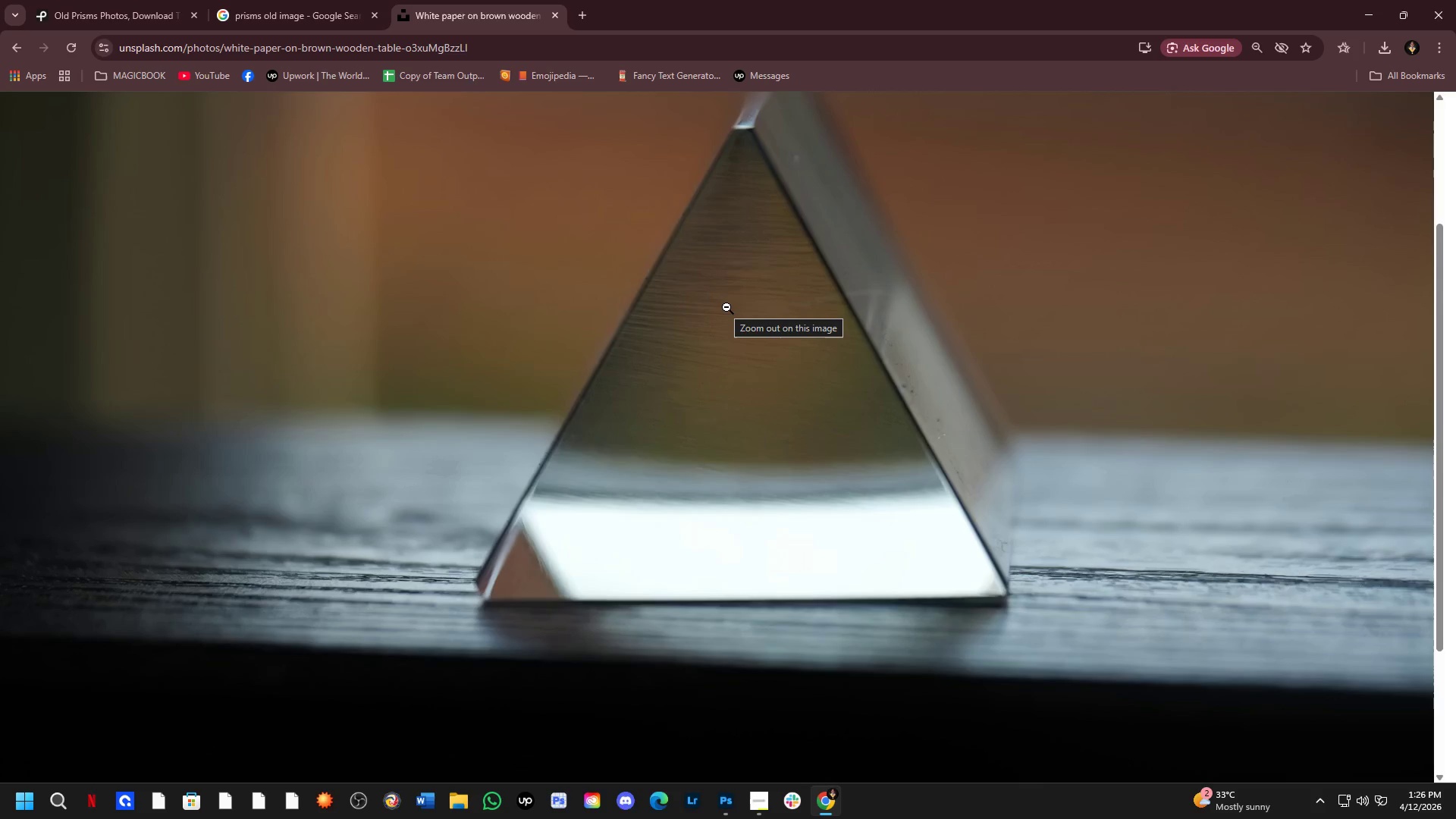 
left_click([726, 307])
 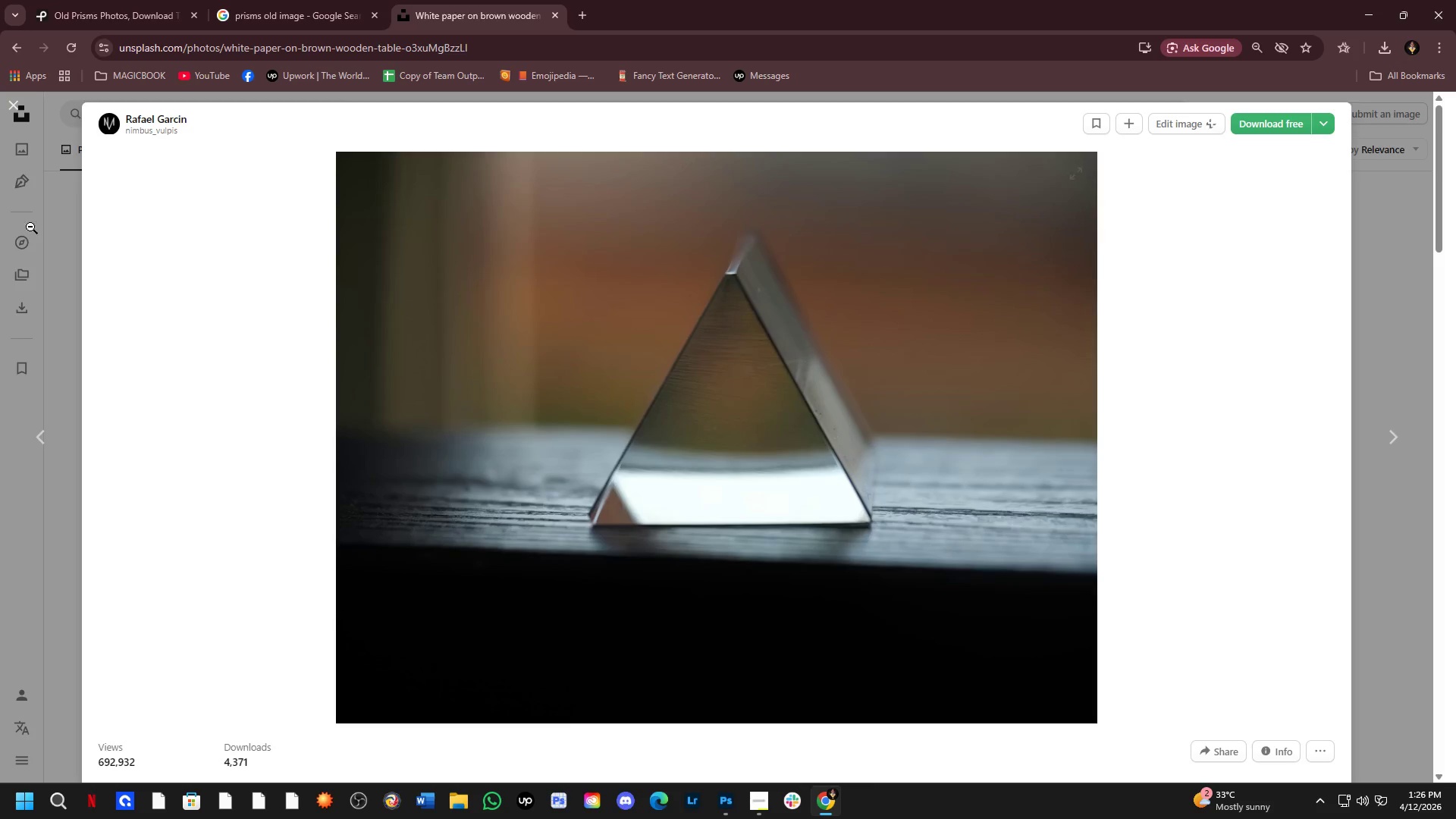 
wait(7.17)
 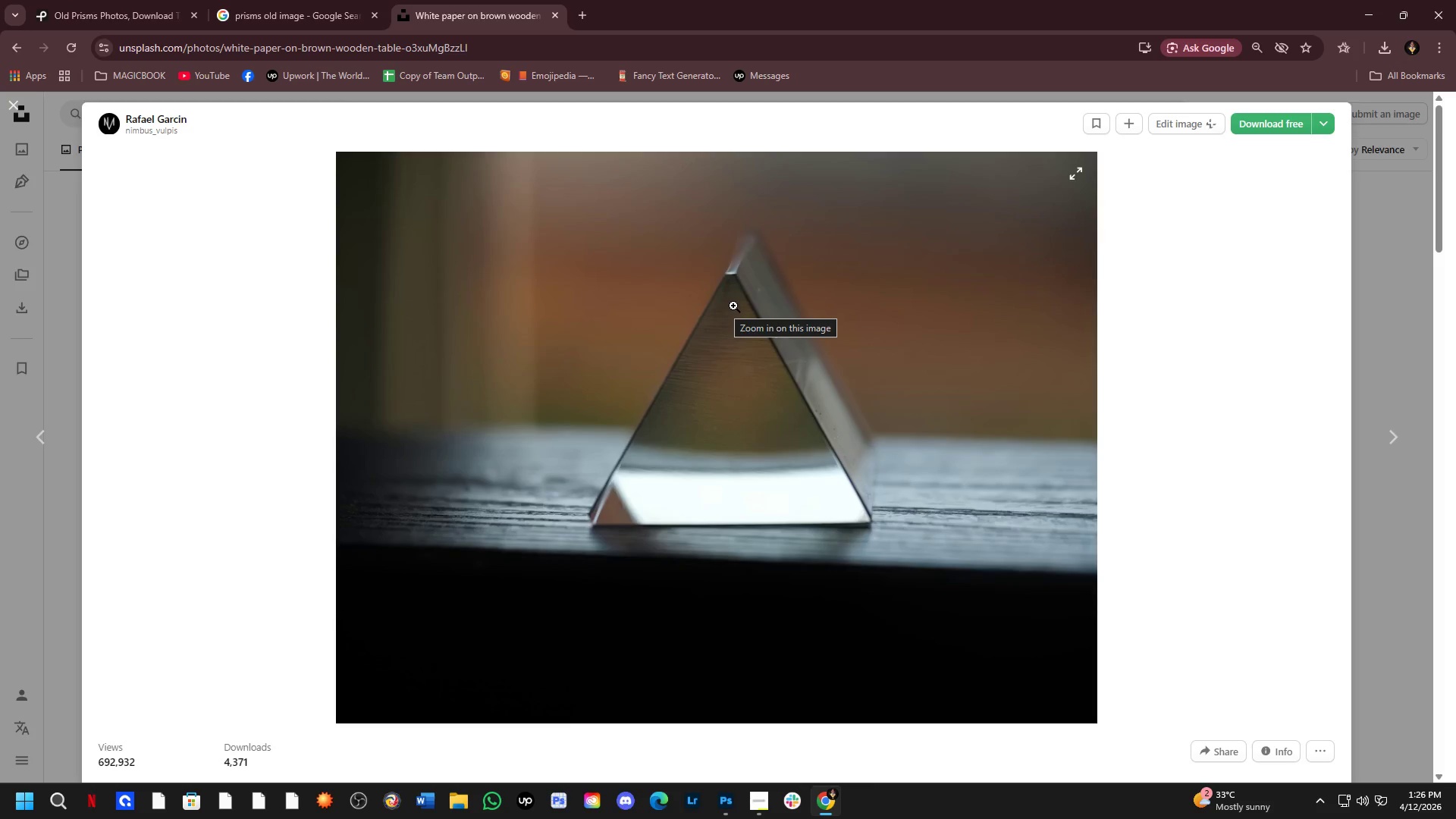 
scroll: coordinate [799, 415], scroll_direction: down, amount: 17.0
 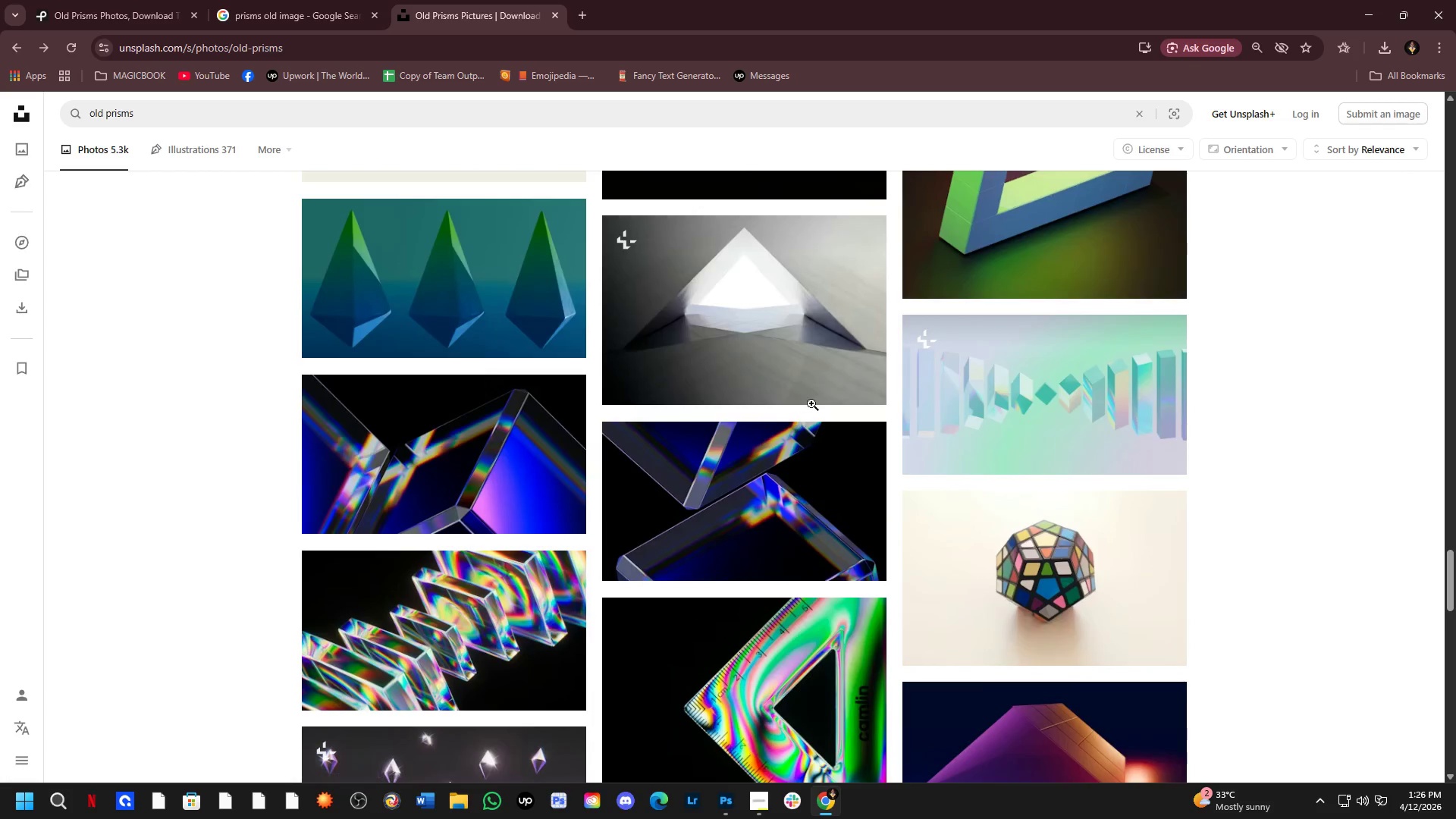 
scroll: coordinate [822, 396], scroll_direction: down, amount: 3.0
 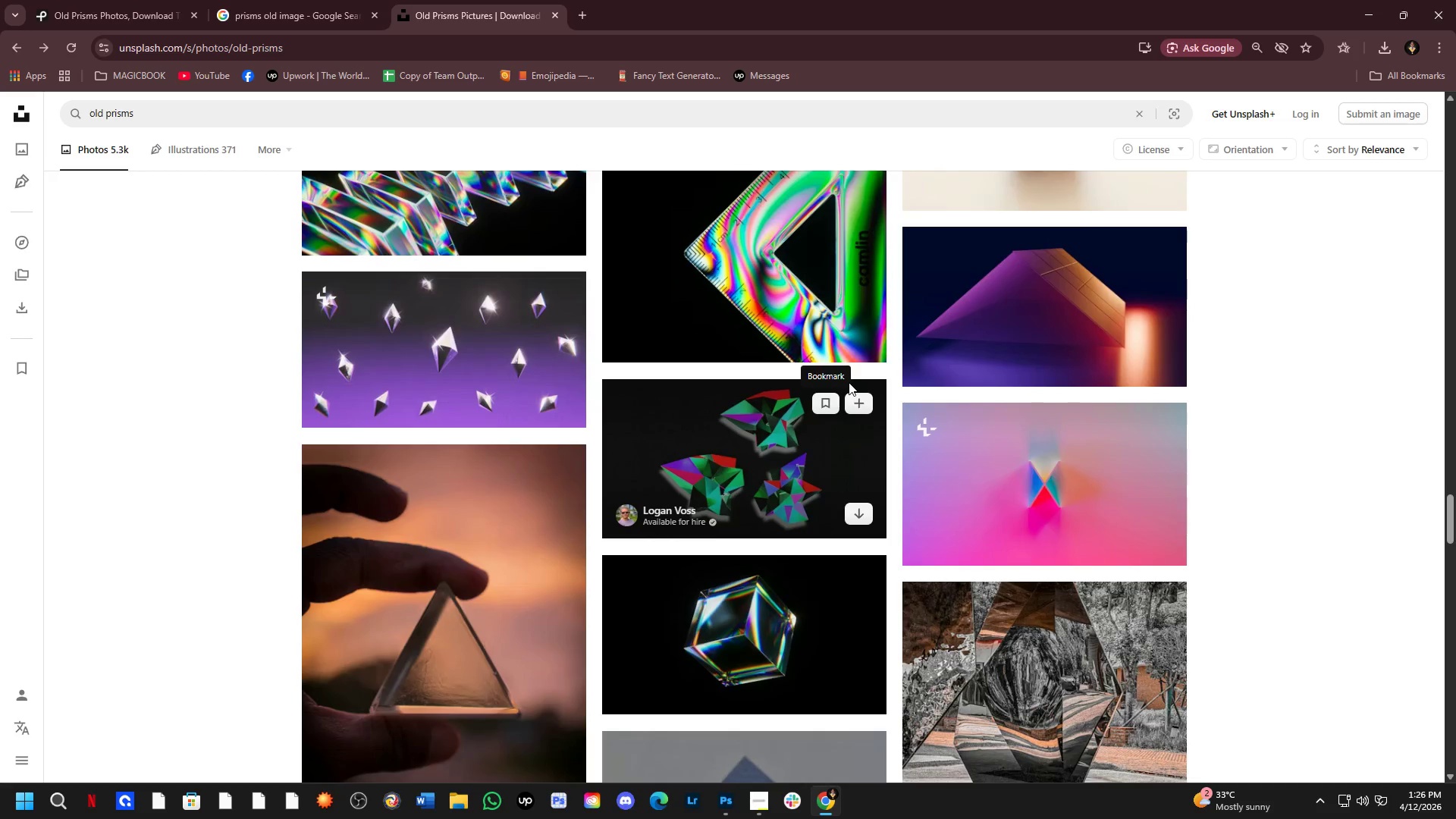 
scroll: coordinate [849, 380], scroll_direction: up, amount: 34.0
 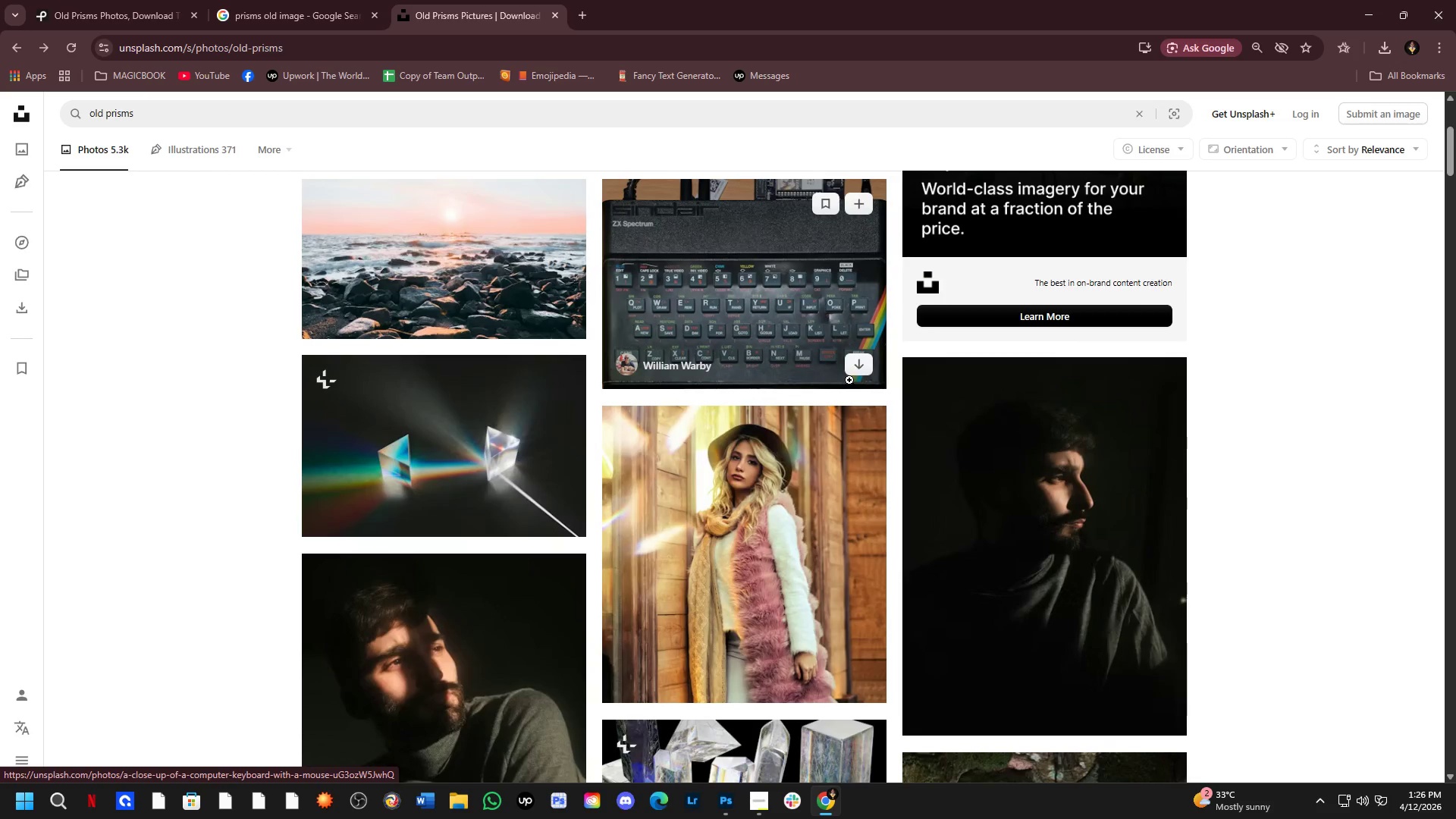 
scroll: coordinate [849, 380], scroll_direction: none, amount: 0.0
 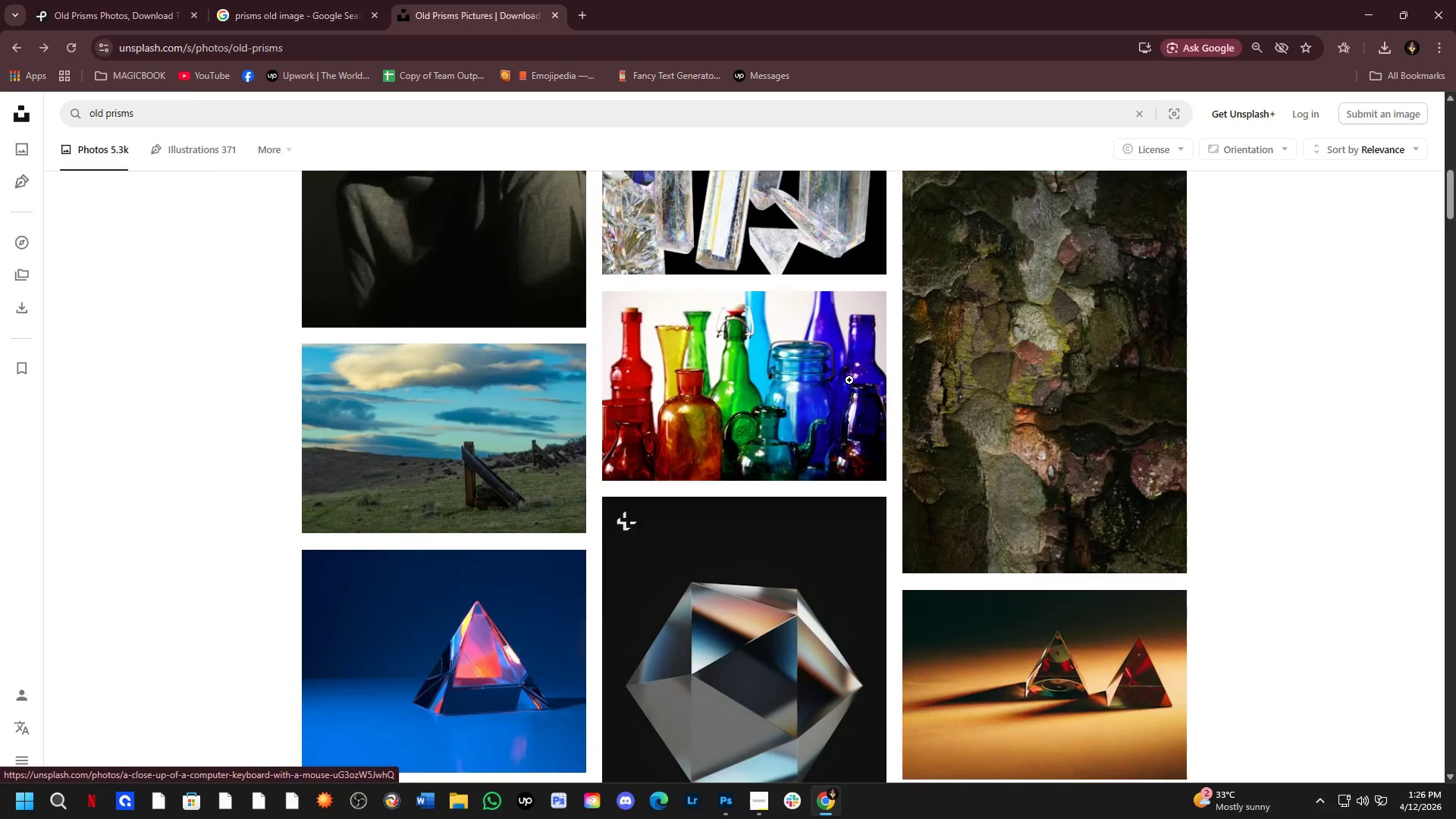 
scroll: coordinate [849, 380], scroll_direction: down, amount: 3.0
 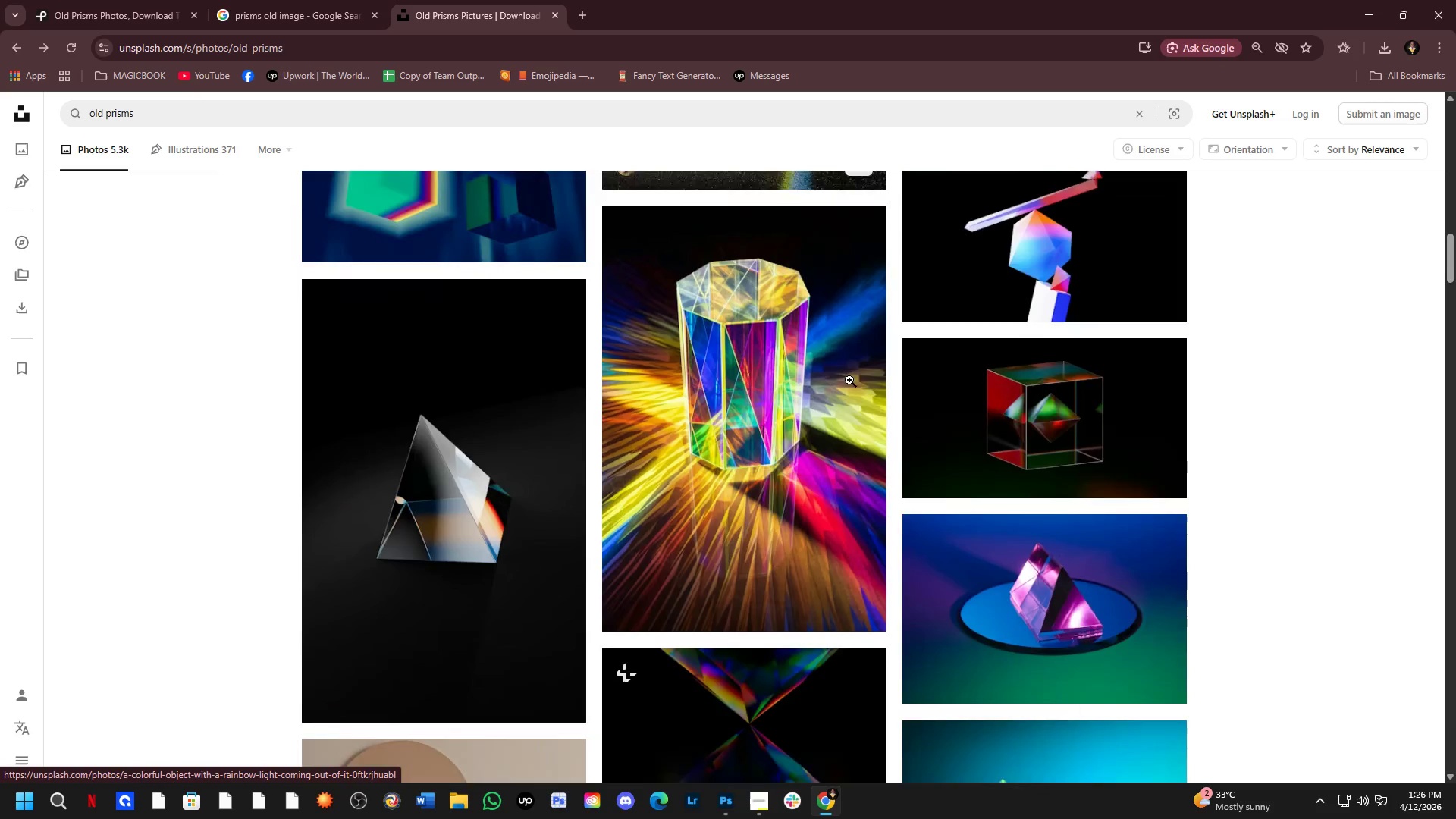 
scroll: coordinate [849, 380], scroll_direction: up, amount: 3.0
 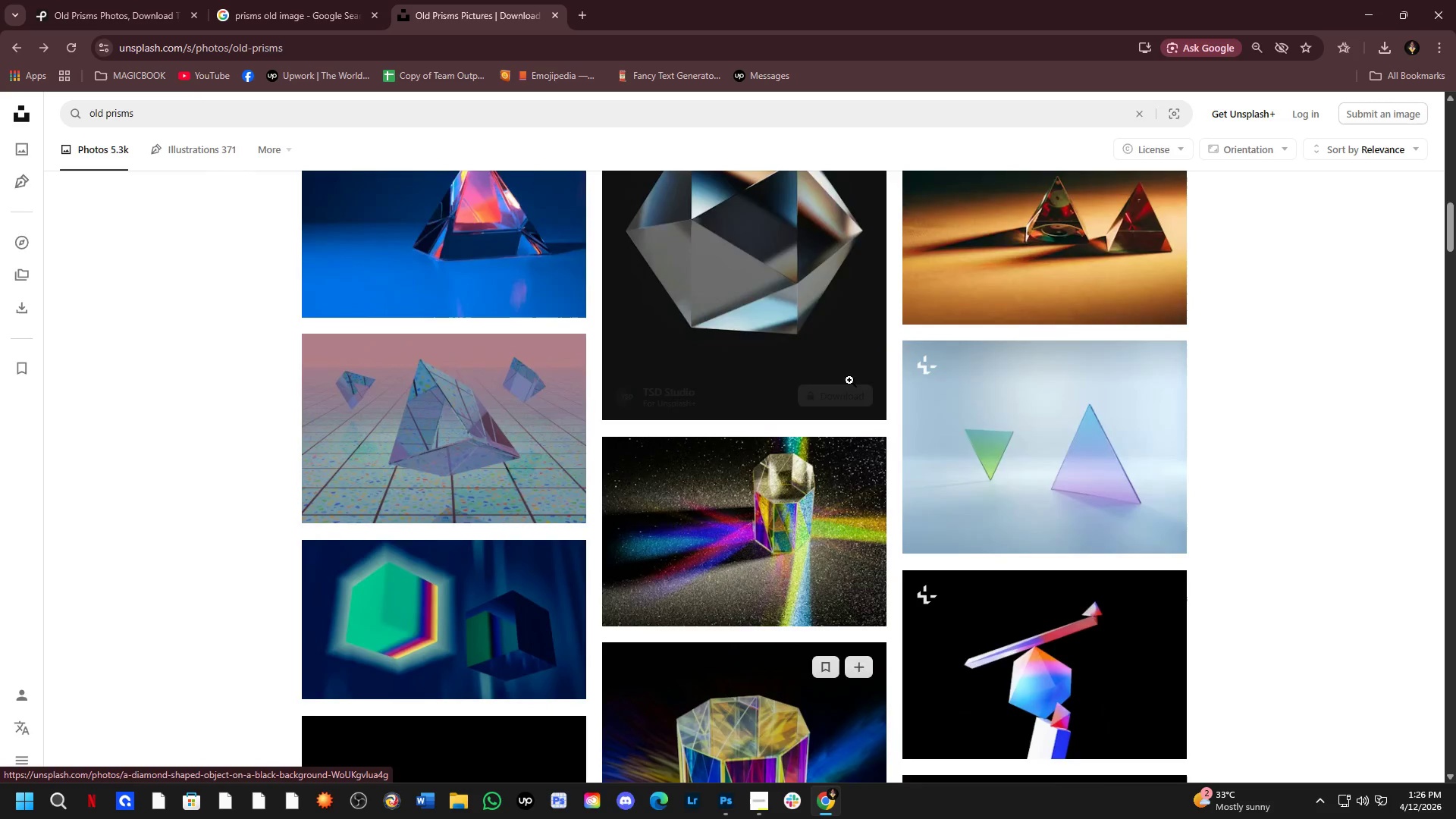 
scroll: coordinate [849, 380], scroll_direction: down, amount: 6.0
 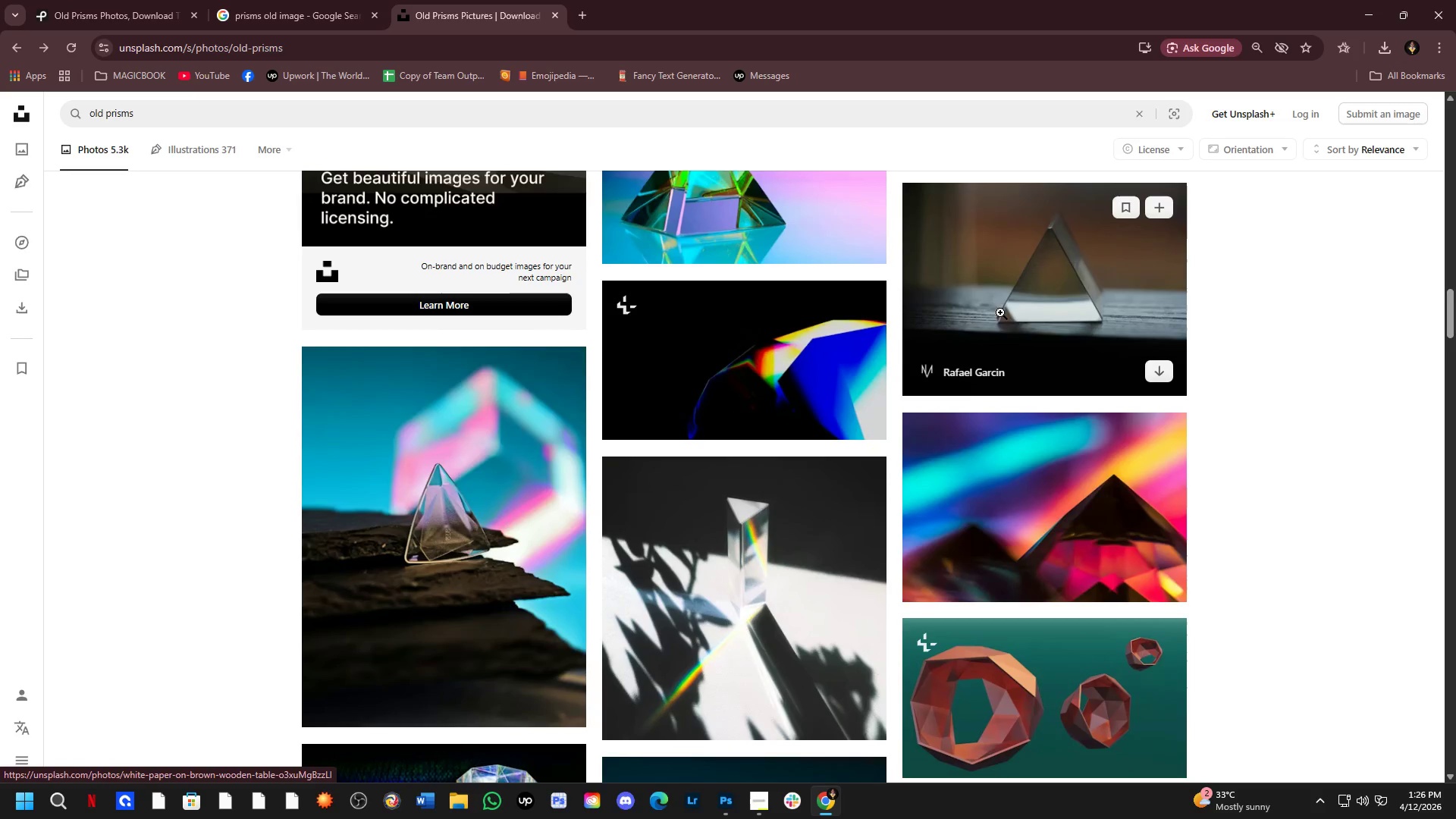 
left_click([1005, 309])
 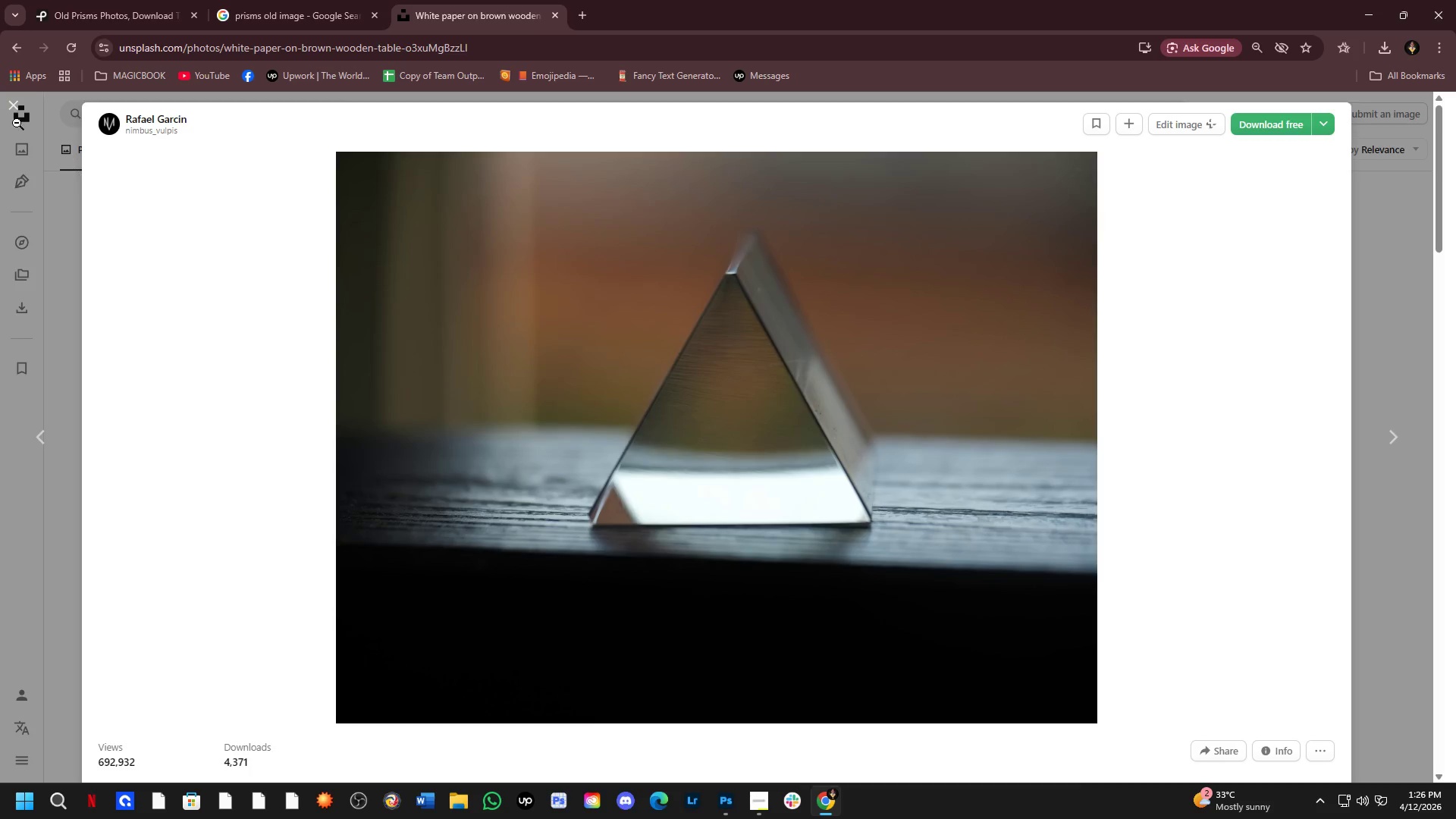 
left_click([13, 98])
 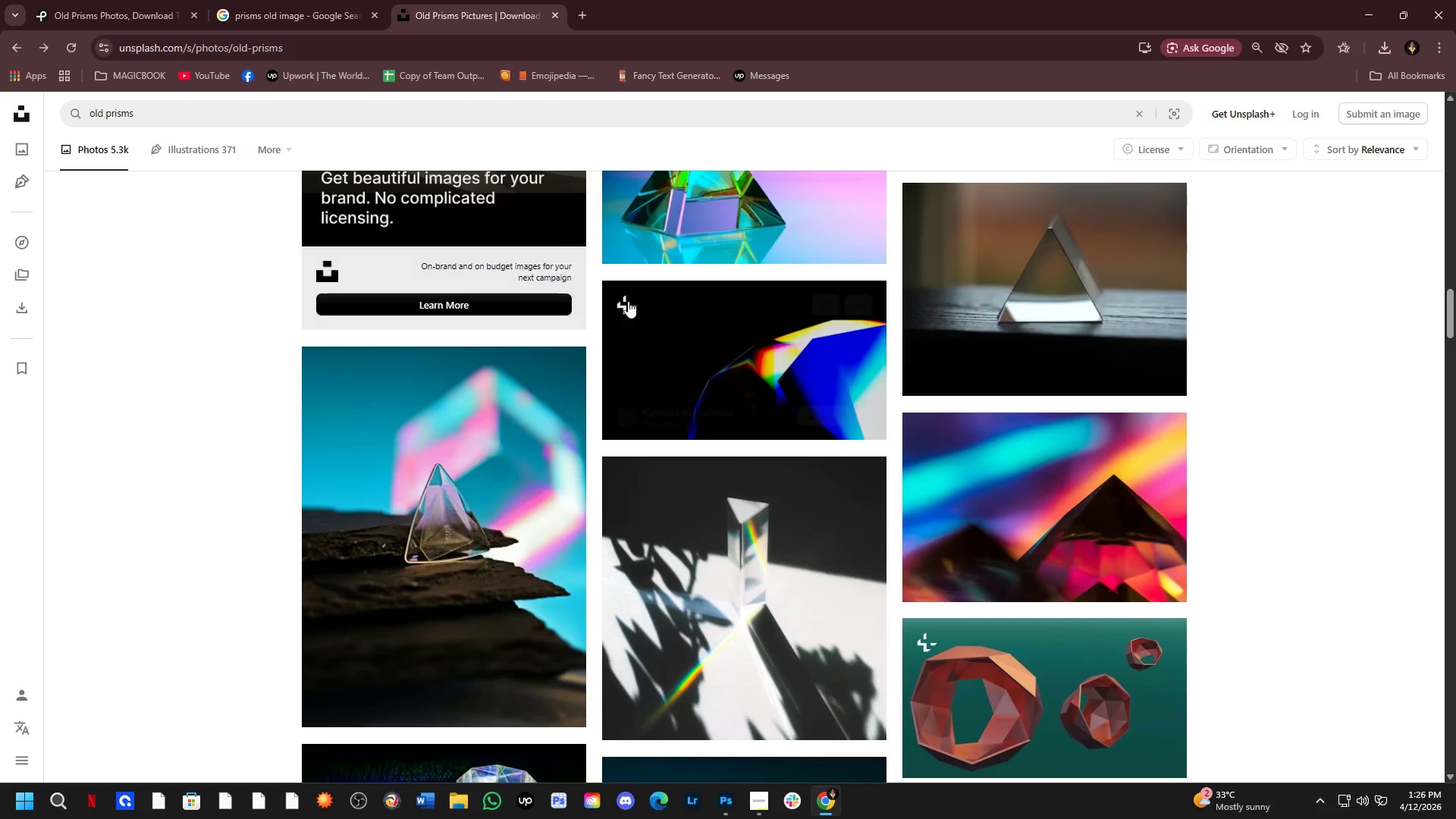 
scroll: coordinate [645, 314], scroll_direction: up, amount: 2.0
 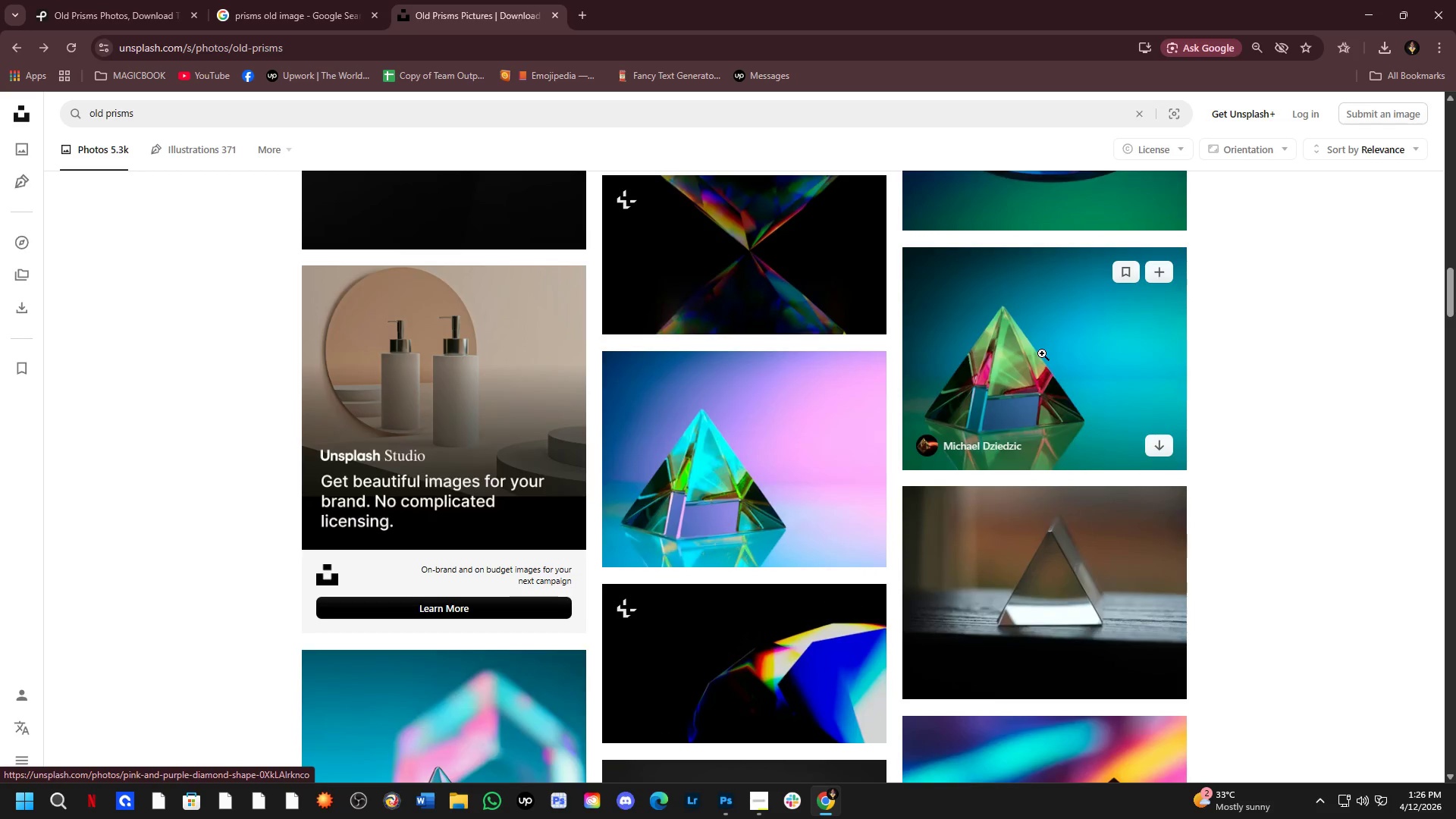 
left_click([1043, 353])
 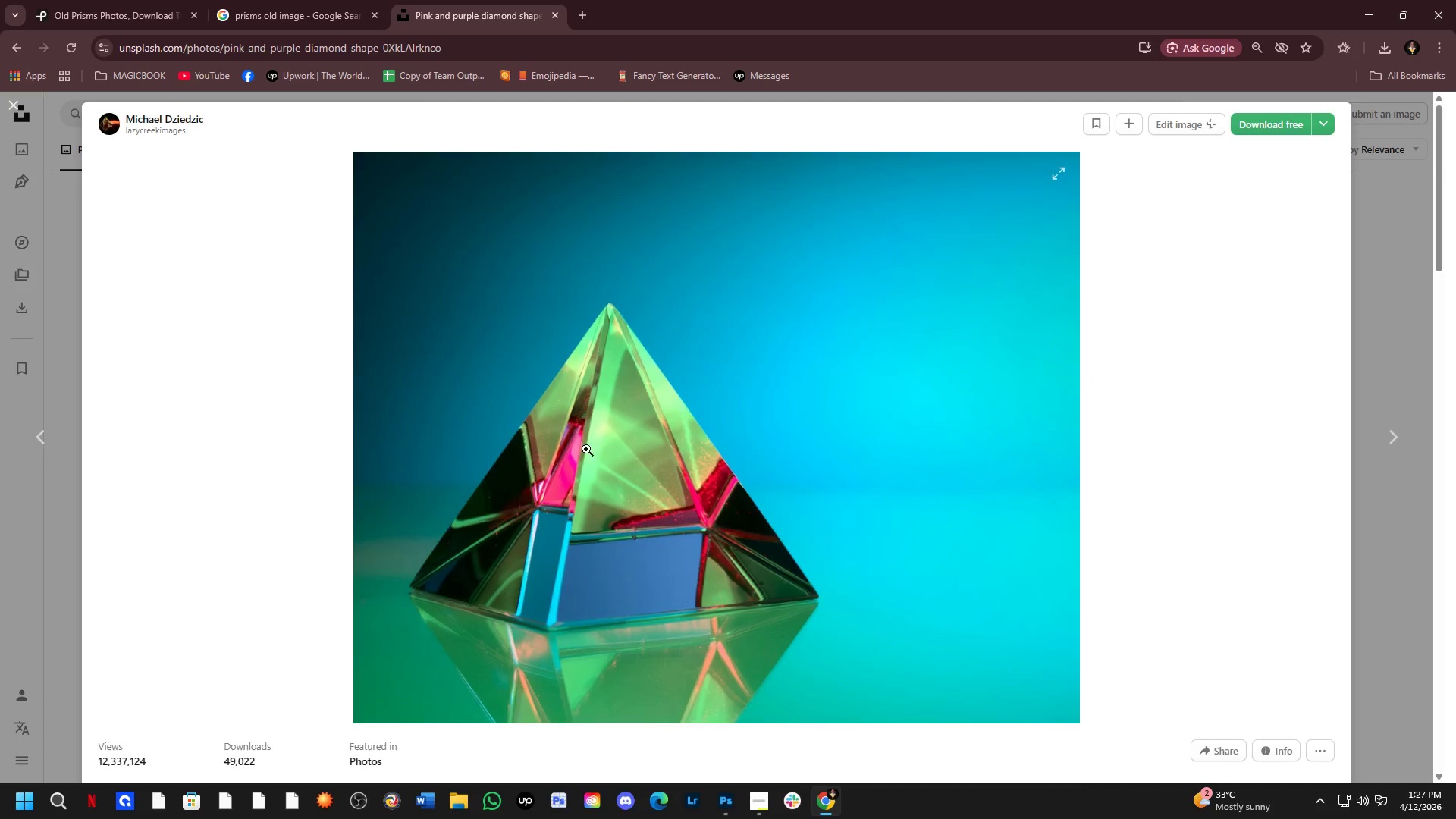 
scroll: coordinate [818, 431], scroll_direction: down, amount: 10.0
 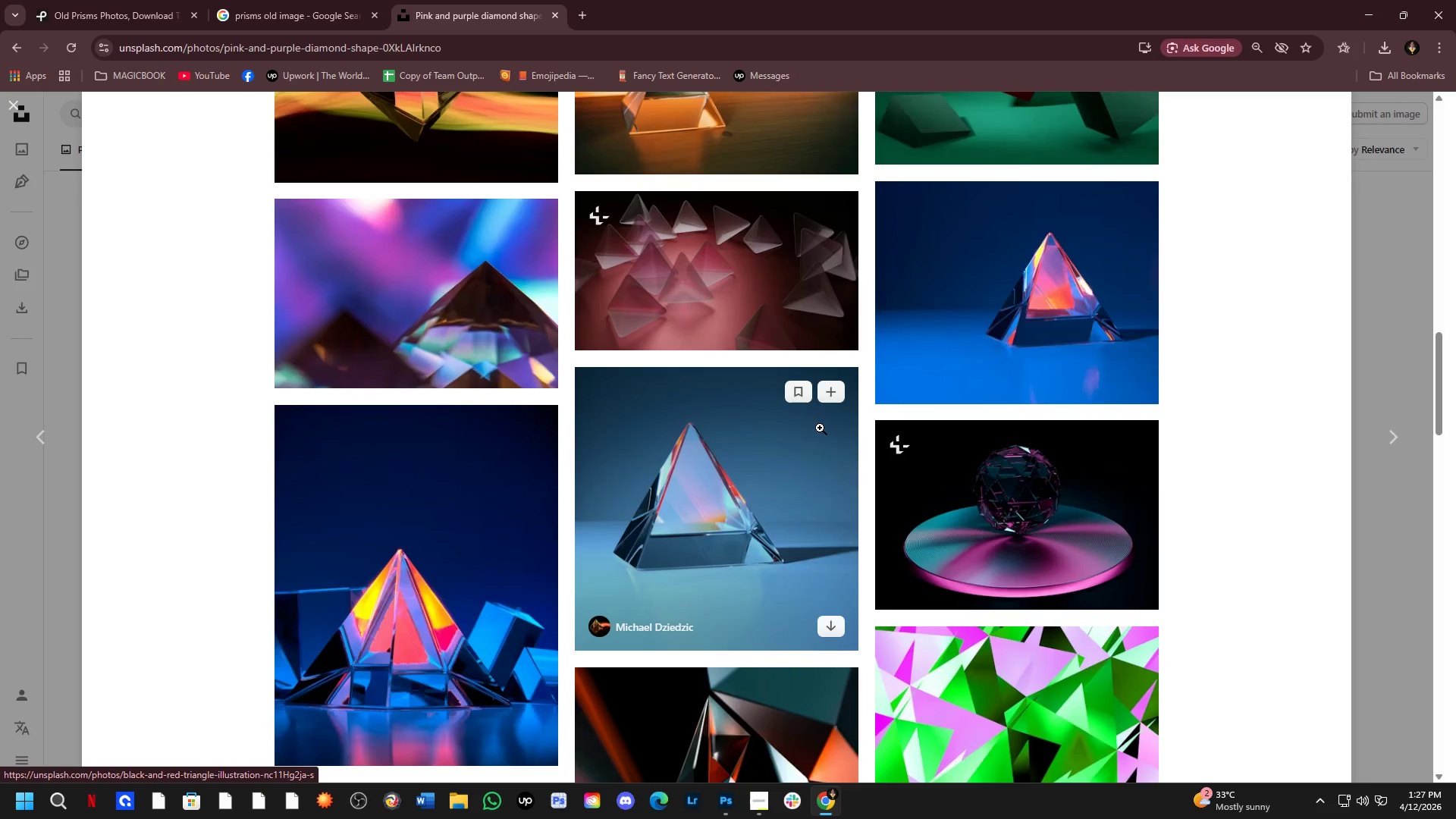 
scroll: coordinate [854, 406], scroll_direction: up, amount: 11.0
 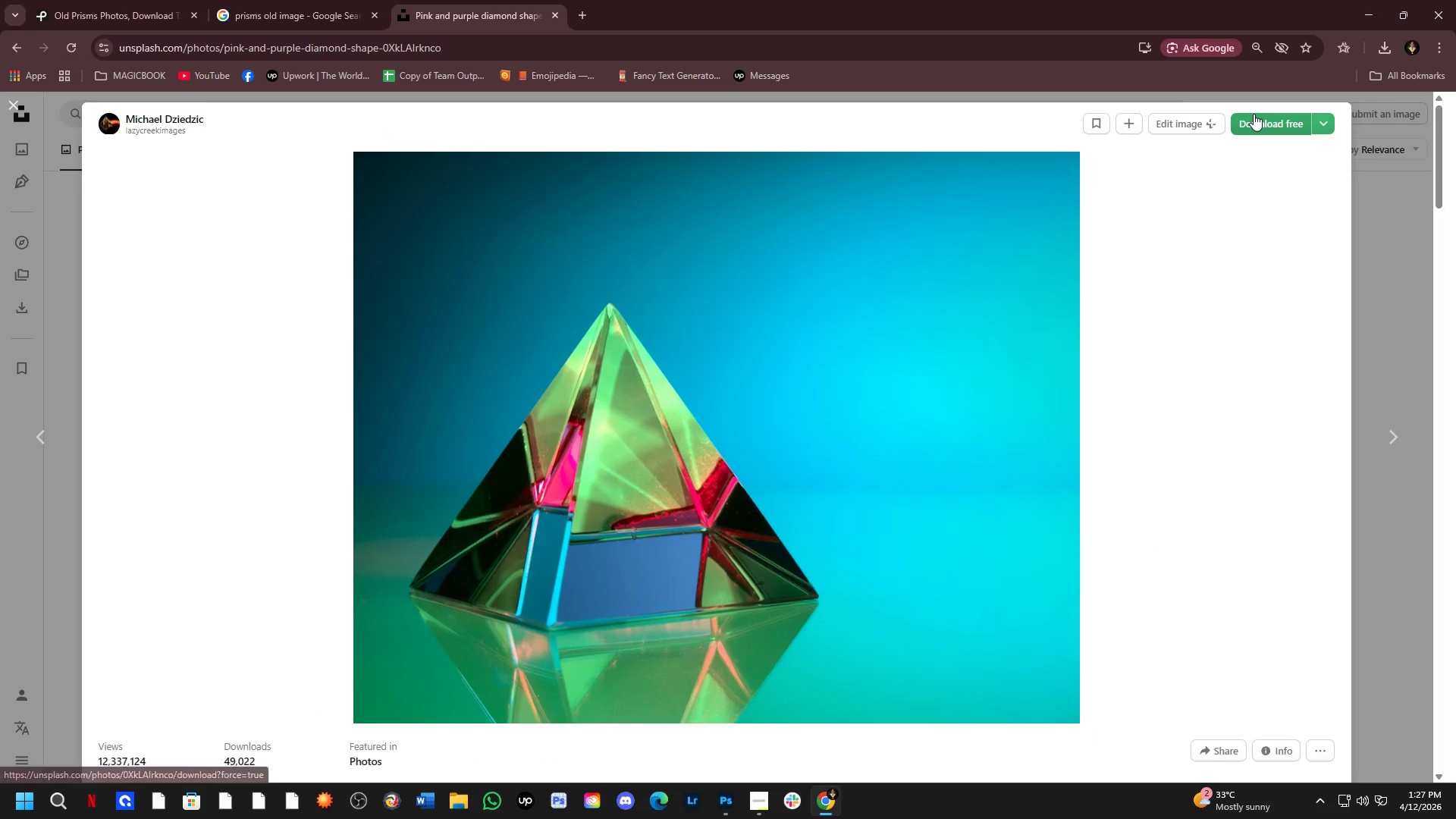 
left_click([1253, 116])
 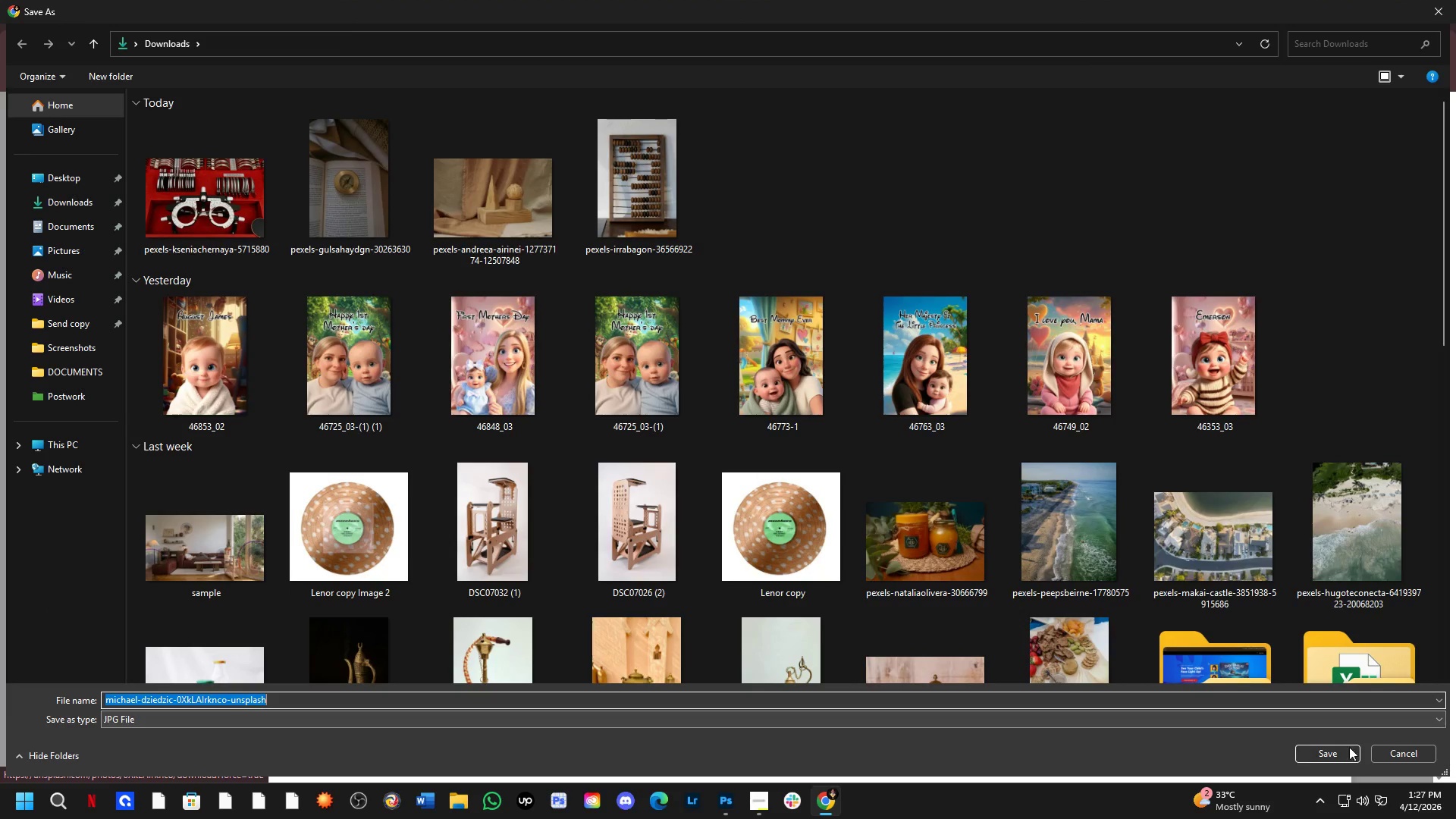 
left_click([1349, 748])
 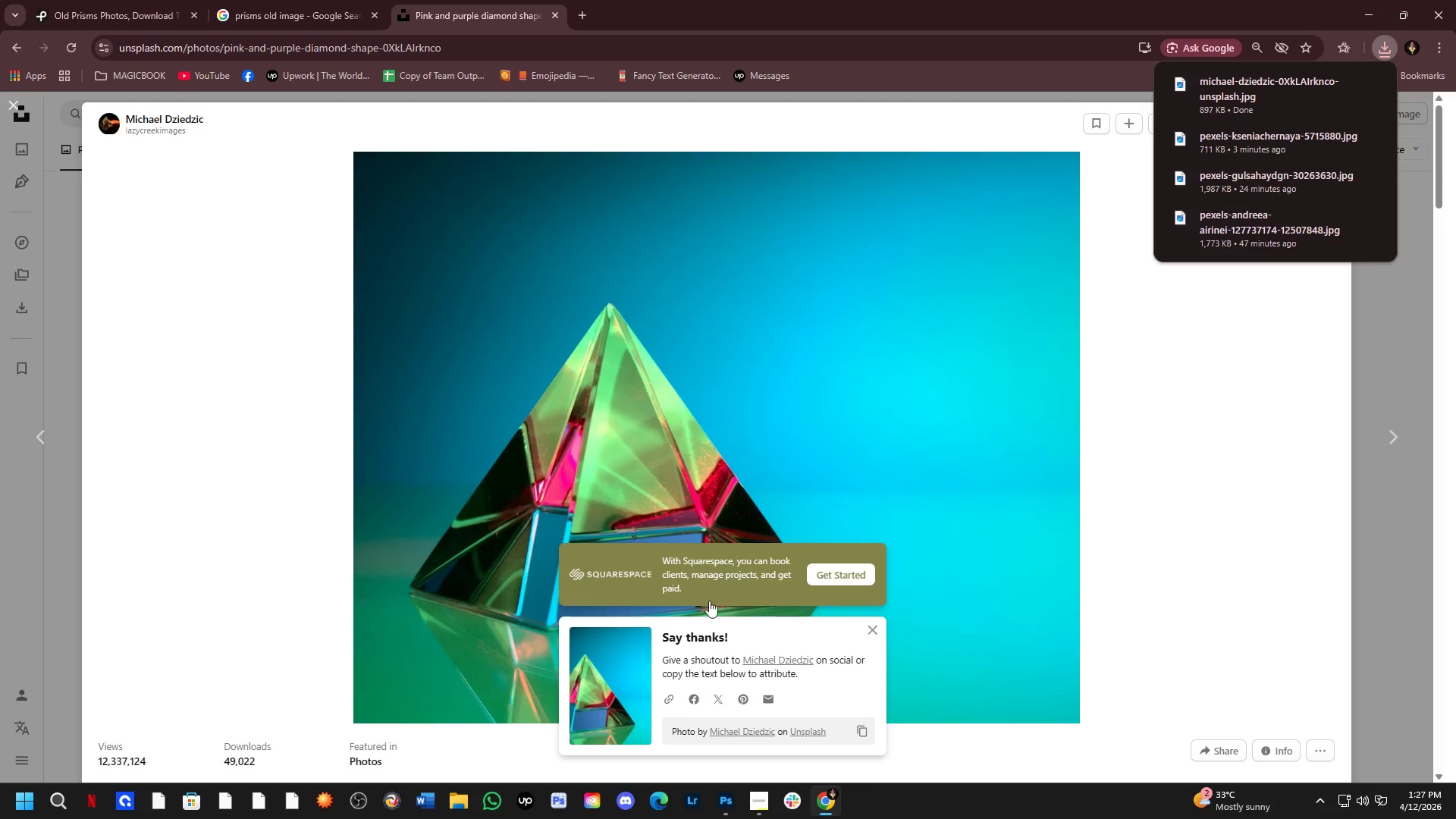 
scroll: coordinate [946, 486], scroll_direction: down, amount: 9.0
 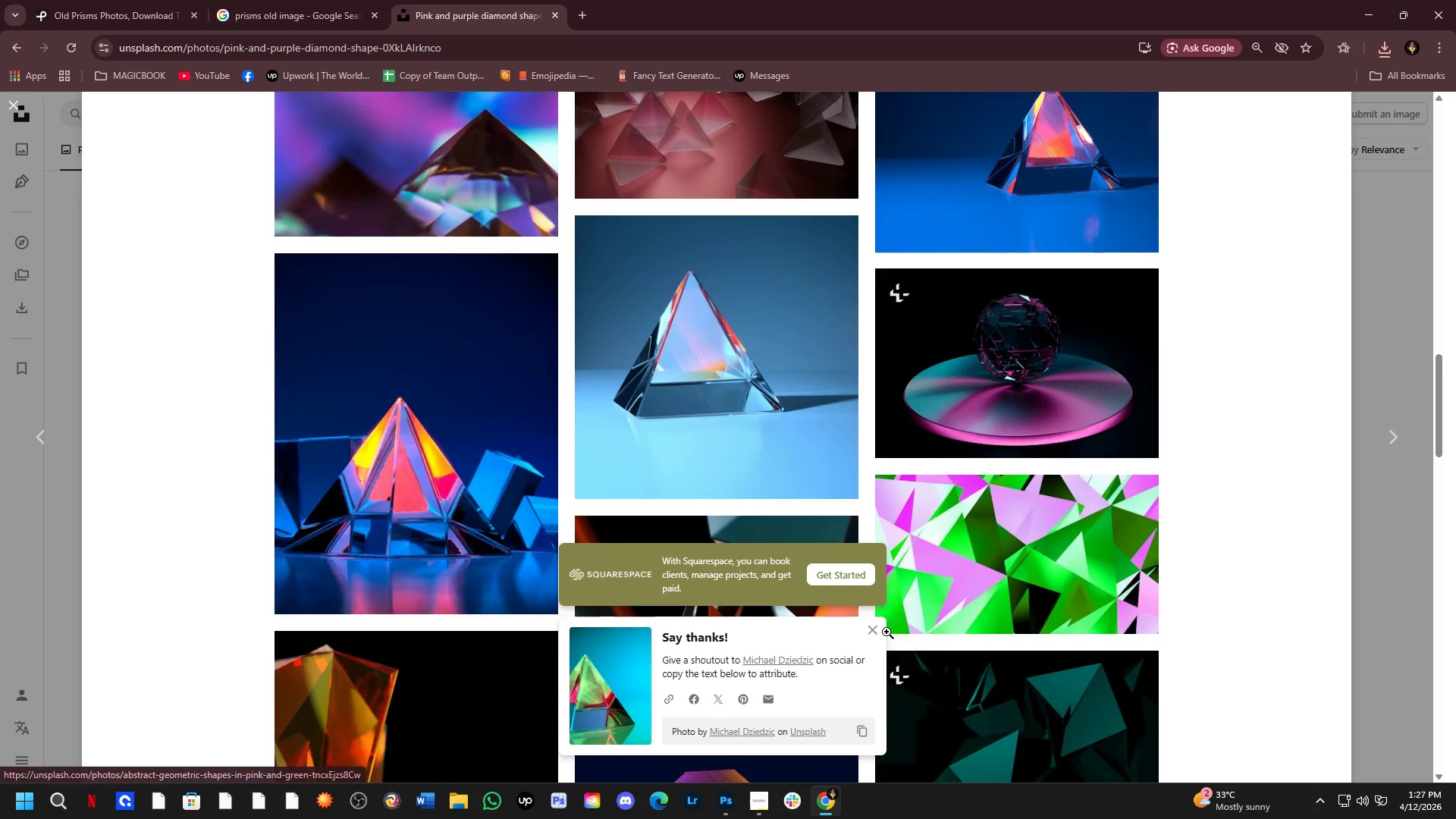 
left_click([877, 626])
 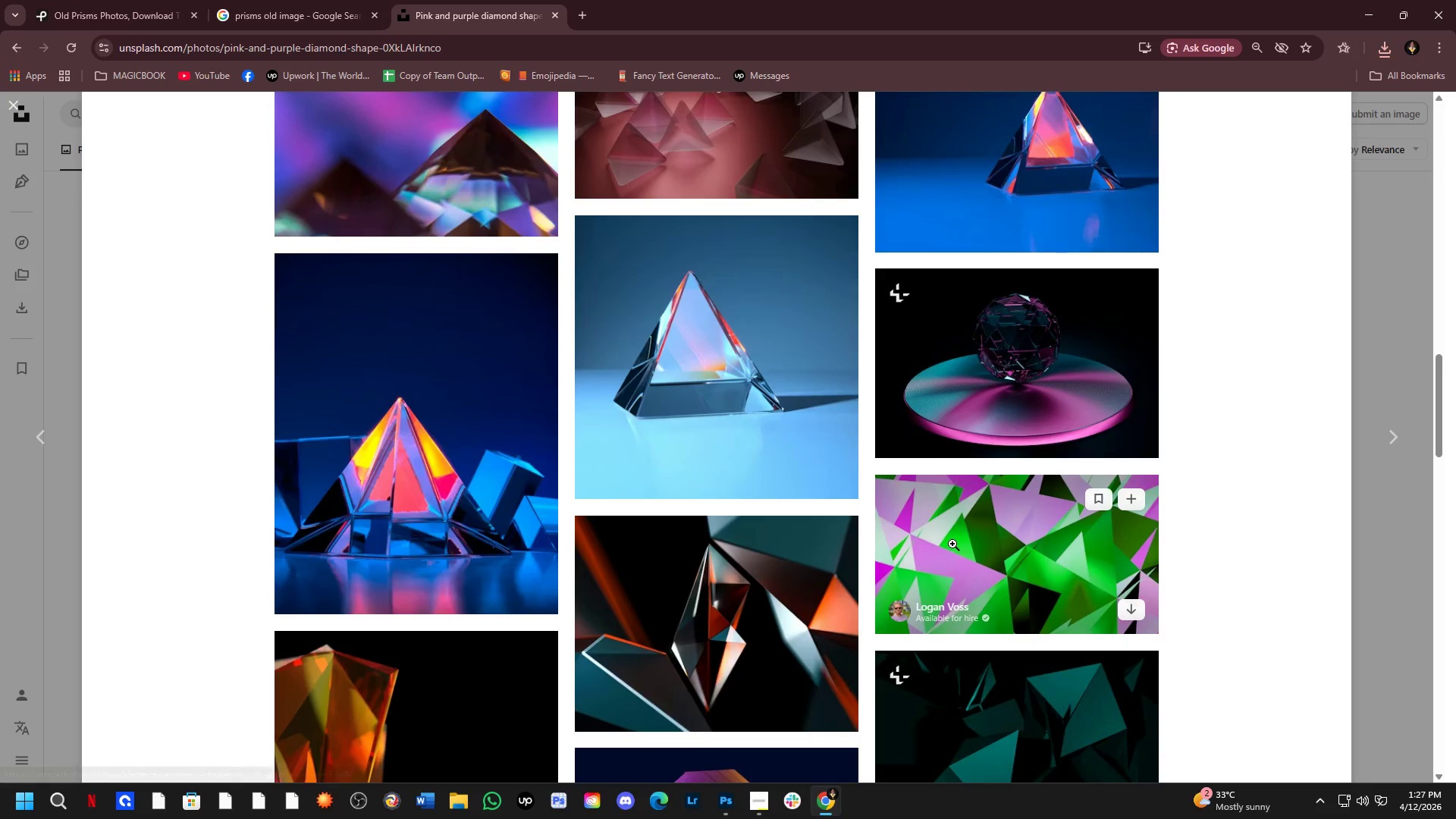 
scroll: coordinate [952, 544], scroll_direction: down, amount: 2.0
 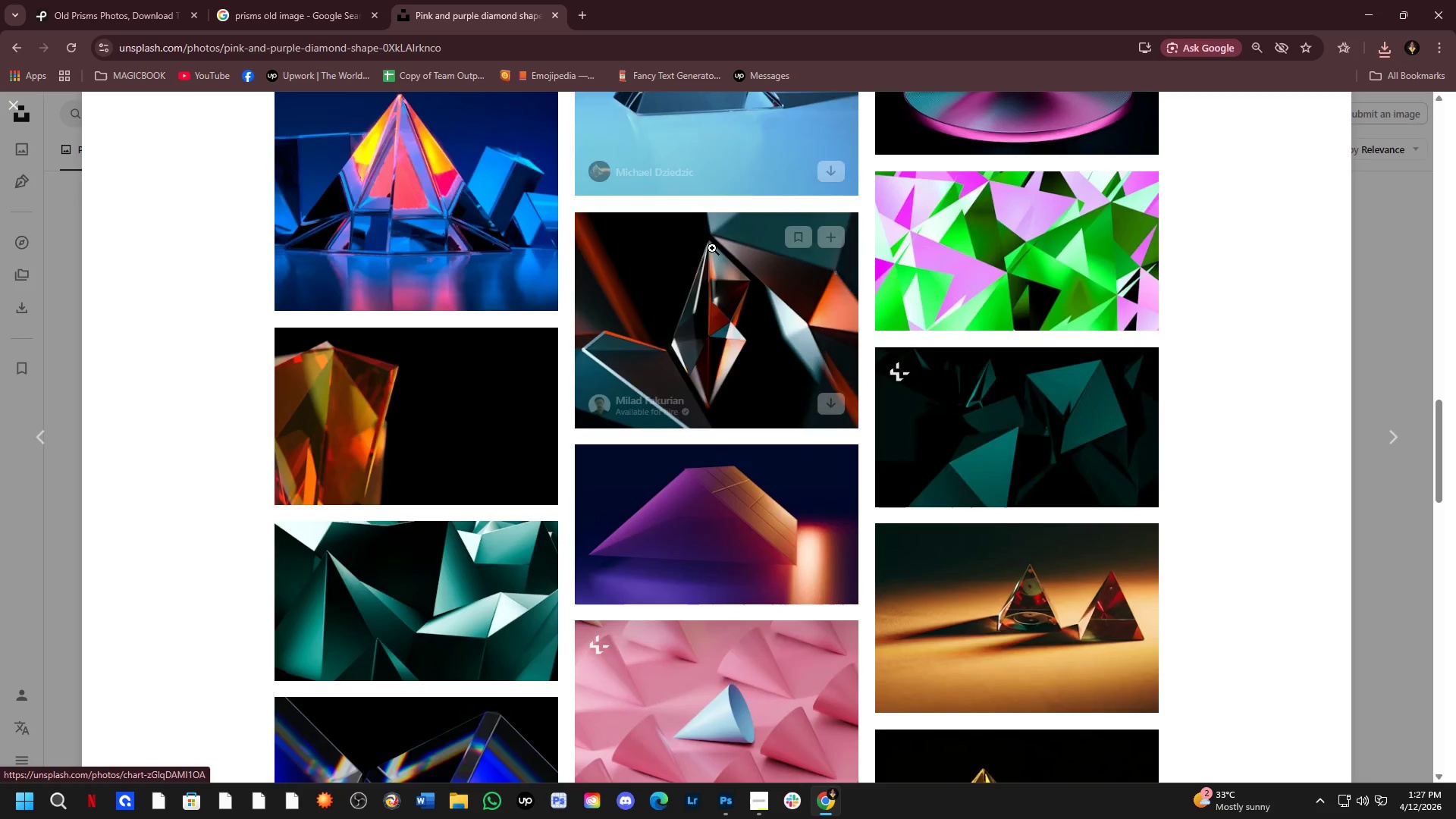 
wait(6.49)
 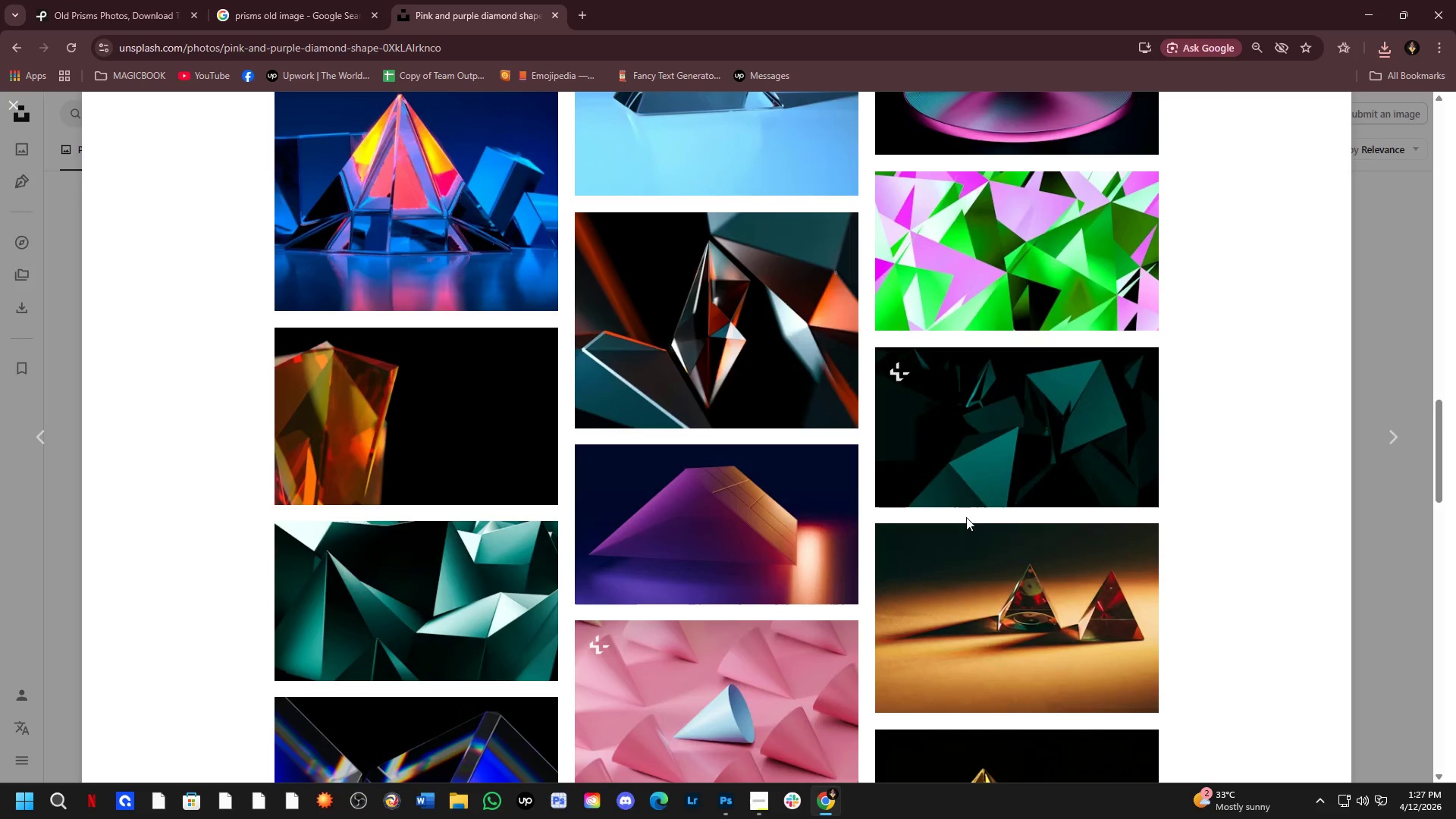 
scroll: coordinate [873, 328], scroll_direction: down, amount: 11.0
 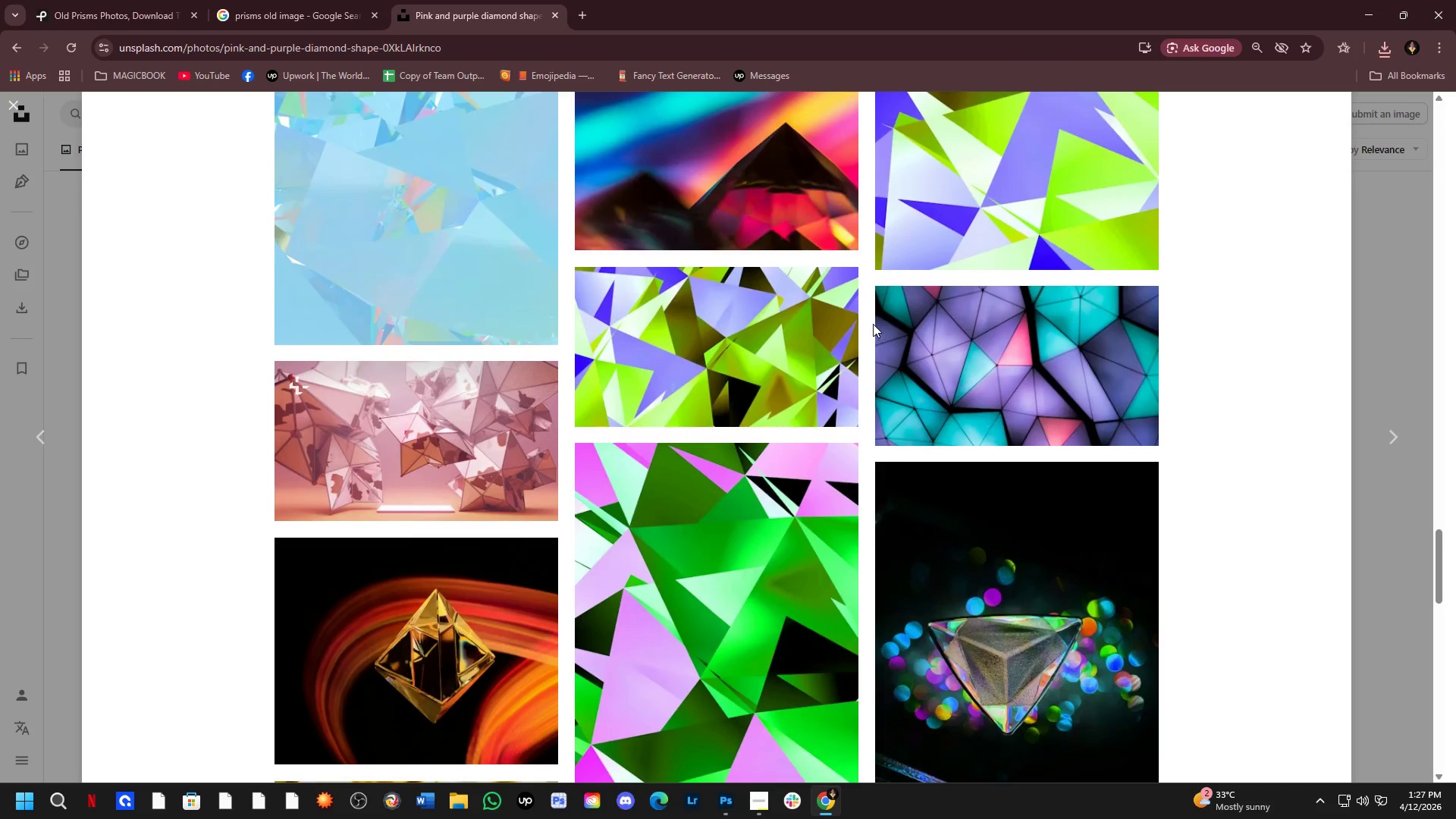 
scroll: coordinate [873, 323], scroll_direction: down, amount: 6.0
 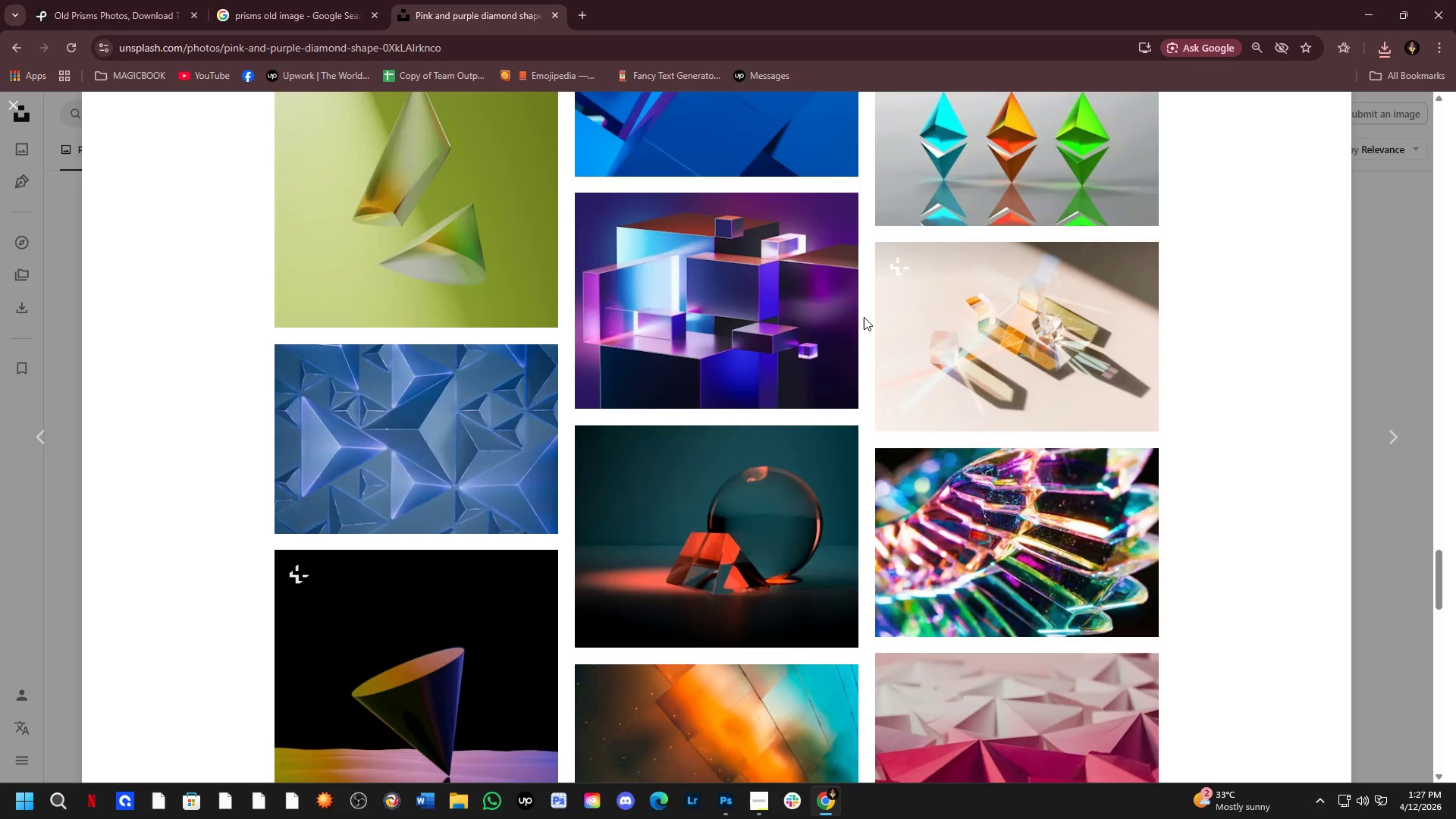 
scroll: coordinate [864, 317], scroll_direction: down, amount: 5.0
 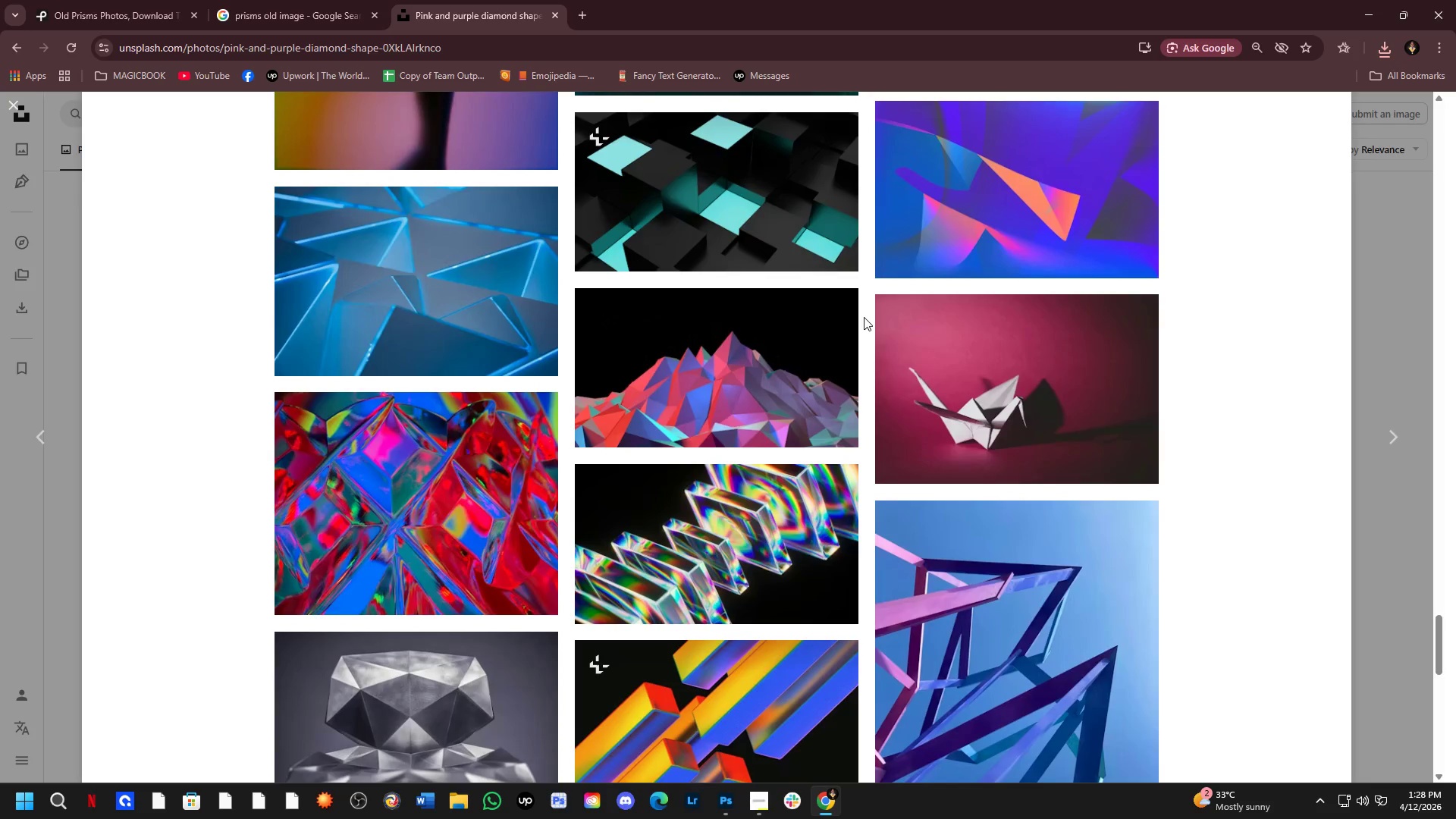 
scroll: coordinate [1335, 286], scroll_direction: down, amount: 6.0
 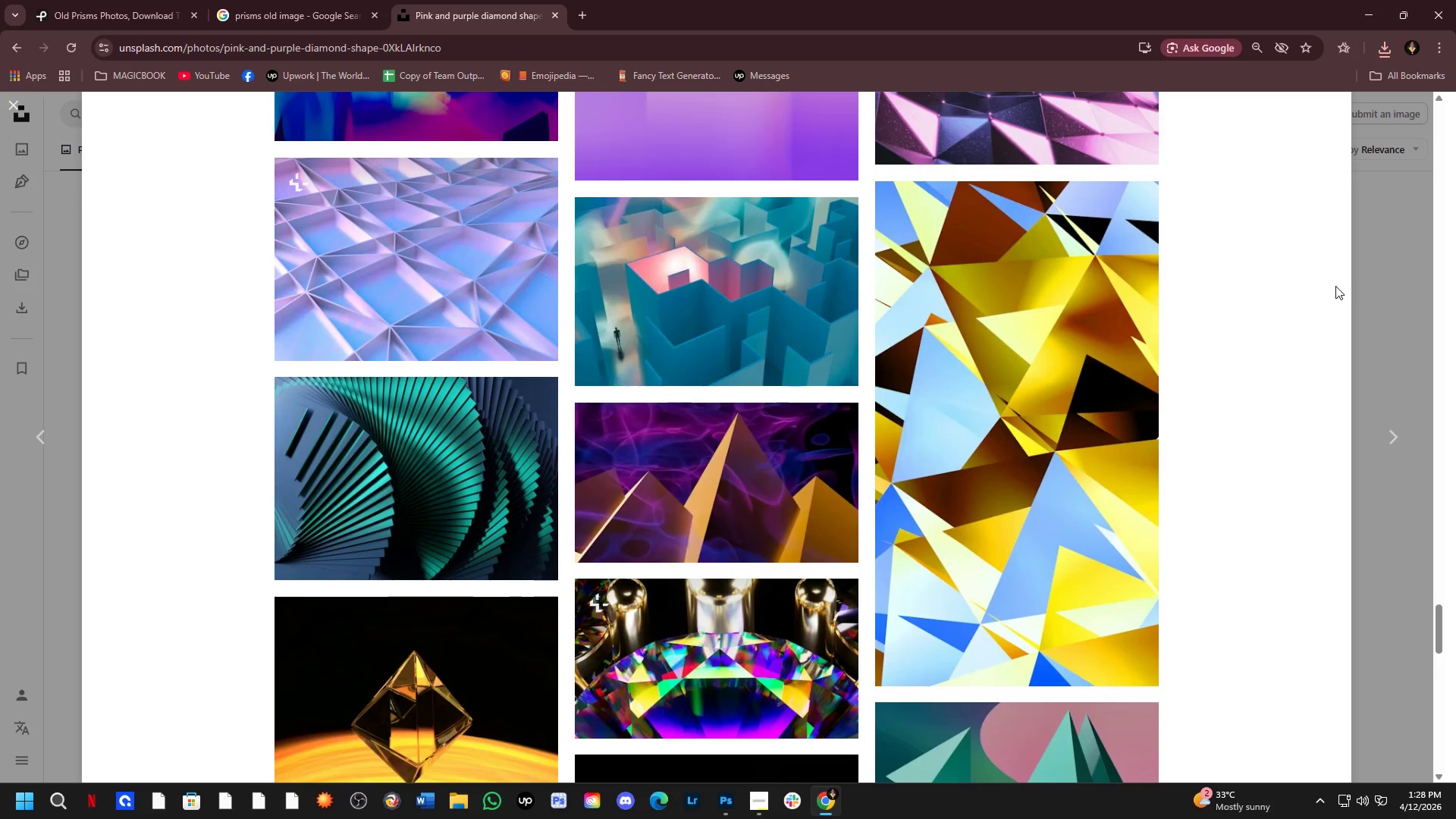 
scroll: coordinate [1309, 297], scroll_direction: down, amount: 9.0
 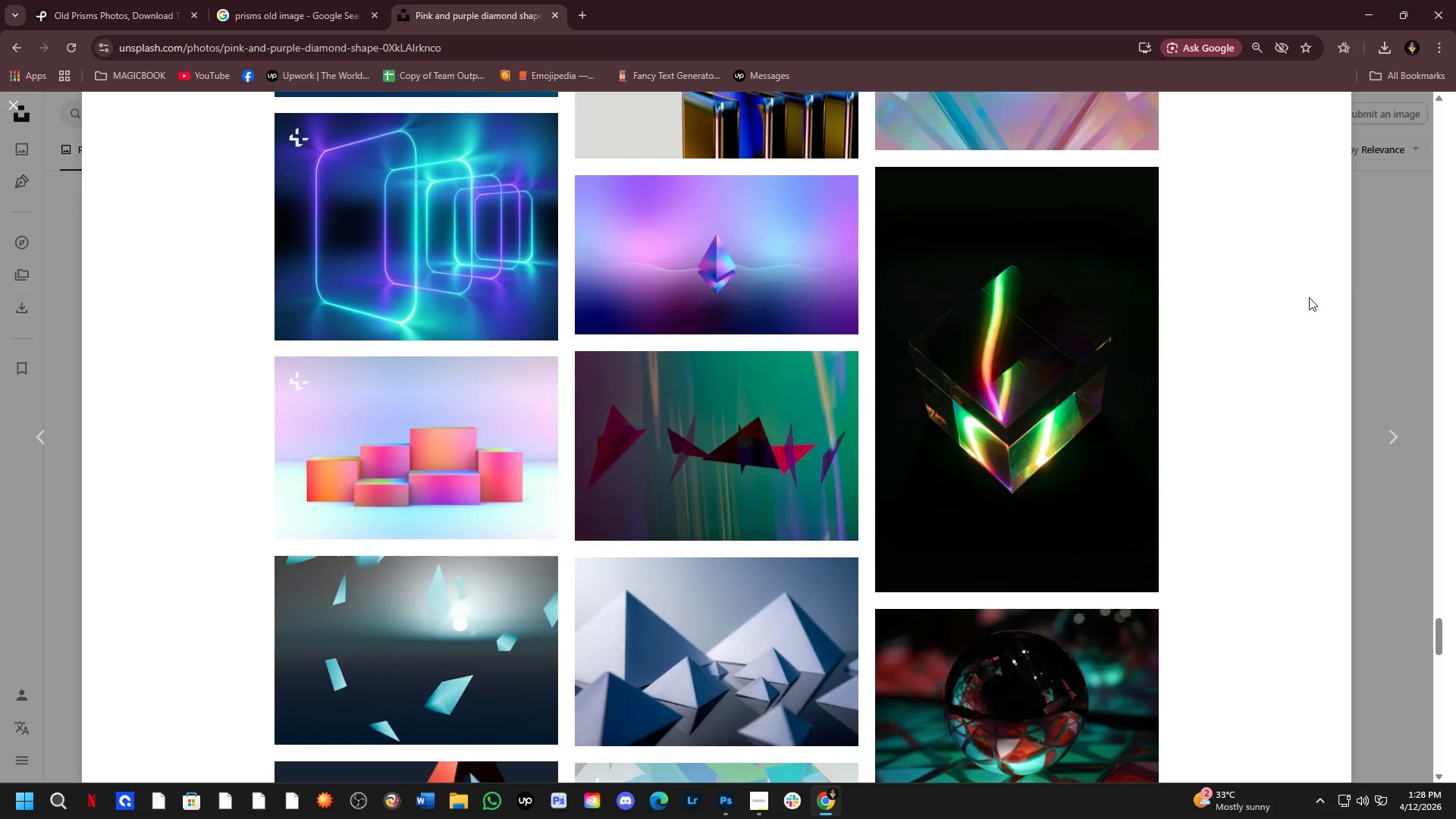 
scroll: coordinate [1309, 297], scroll_direction: up, amount: 1.0
 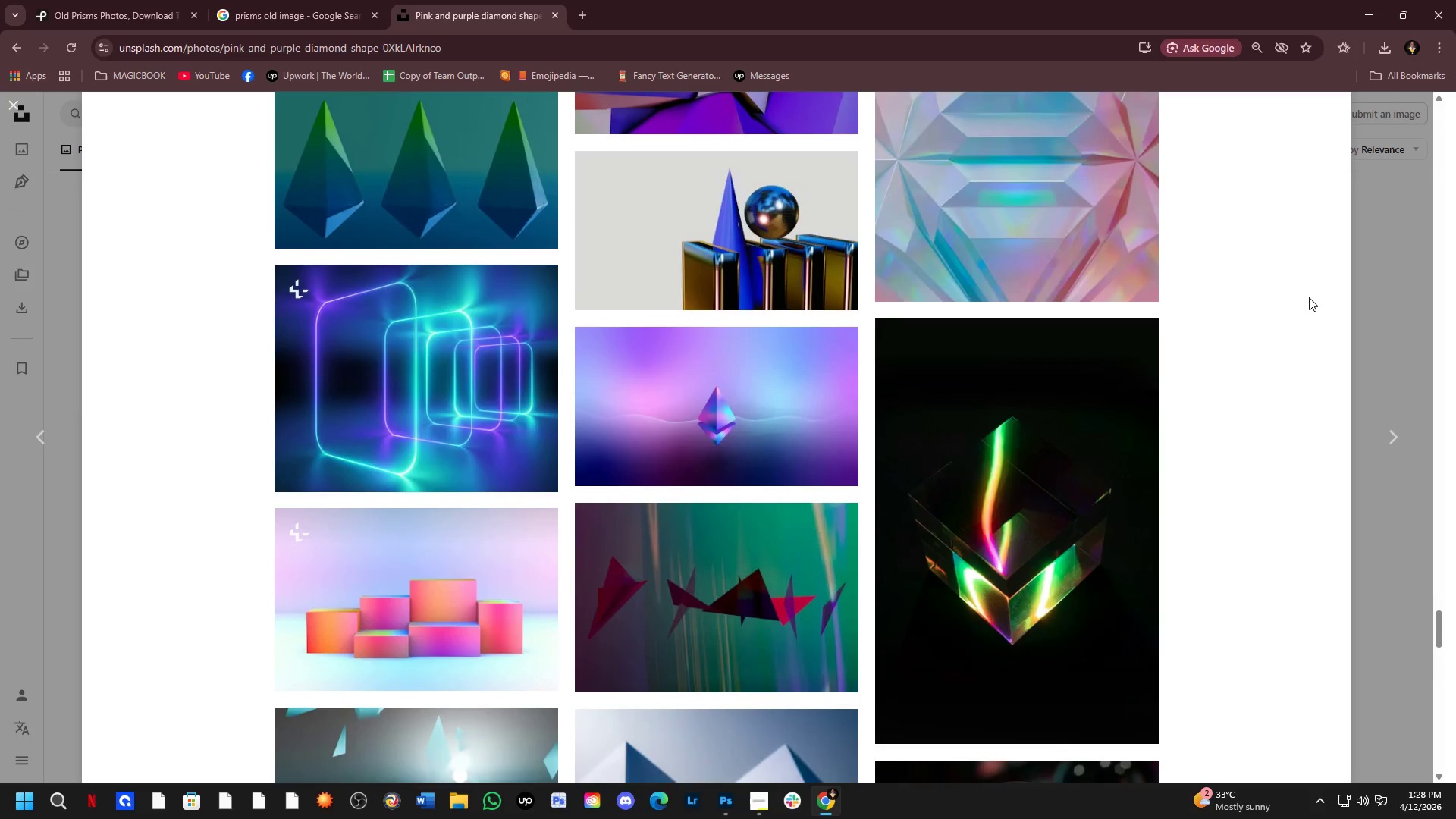 
scroll: coordinate [1309, 297], scroll_direction: down, amount: 4.0
 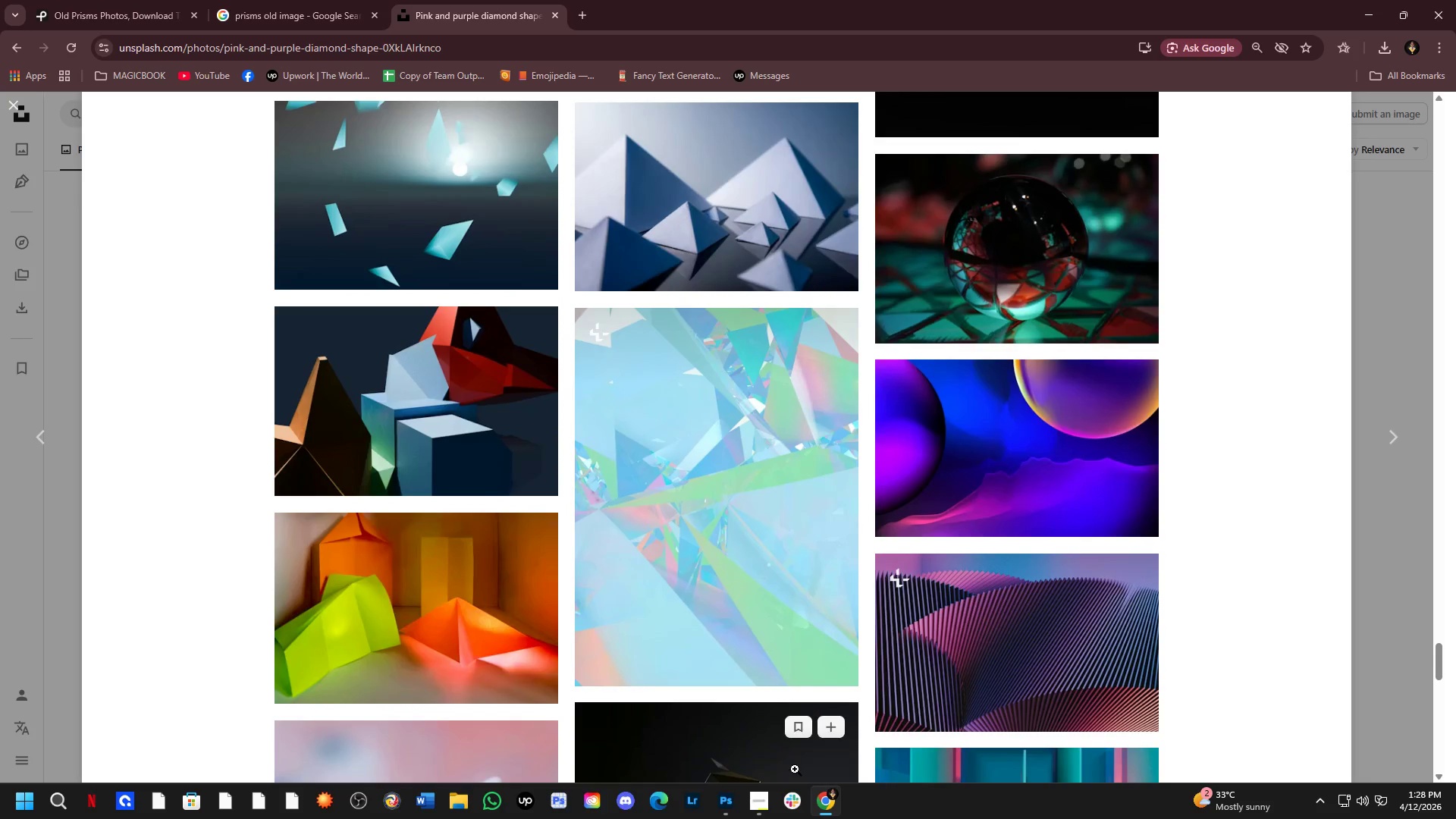 
left_click([752, 800])
 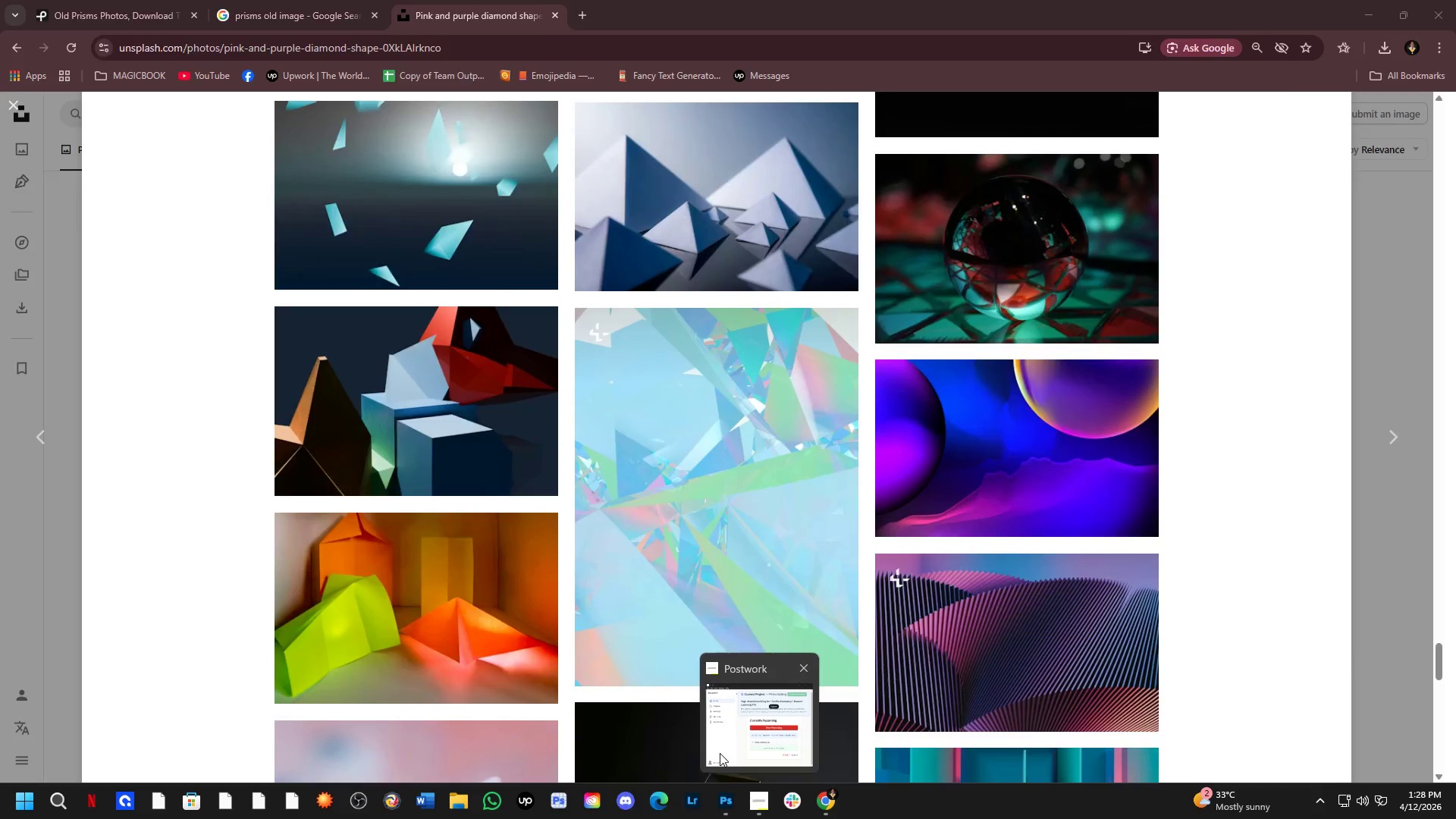 
left_click([743, 730])